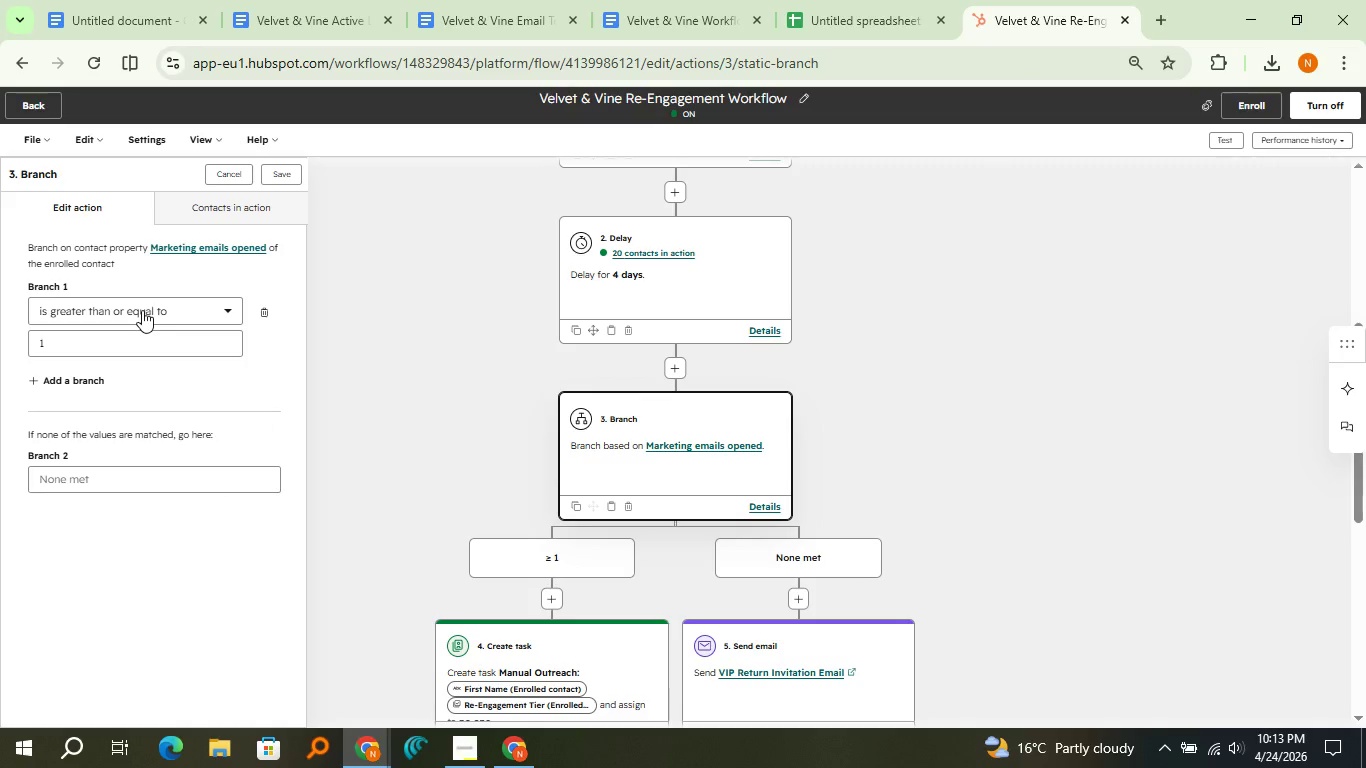 
left_click([142, 310])
 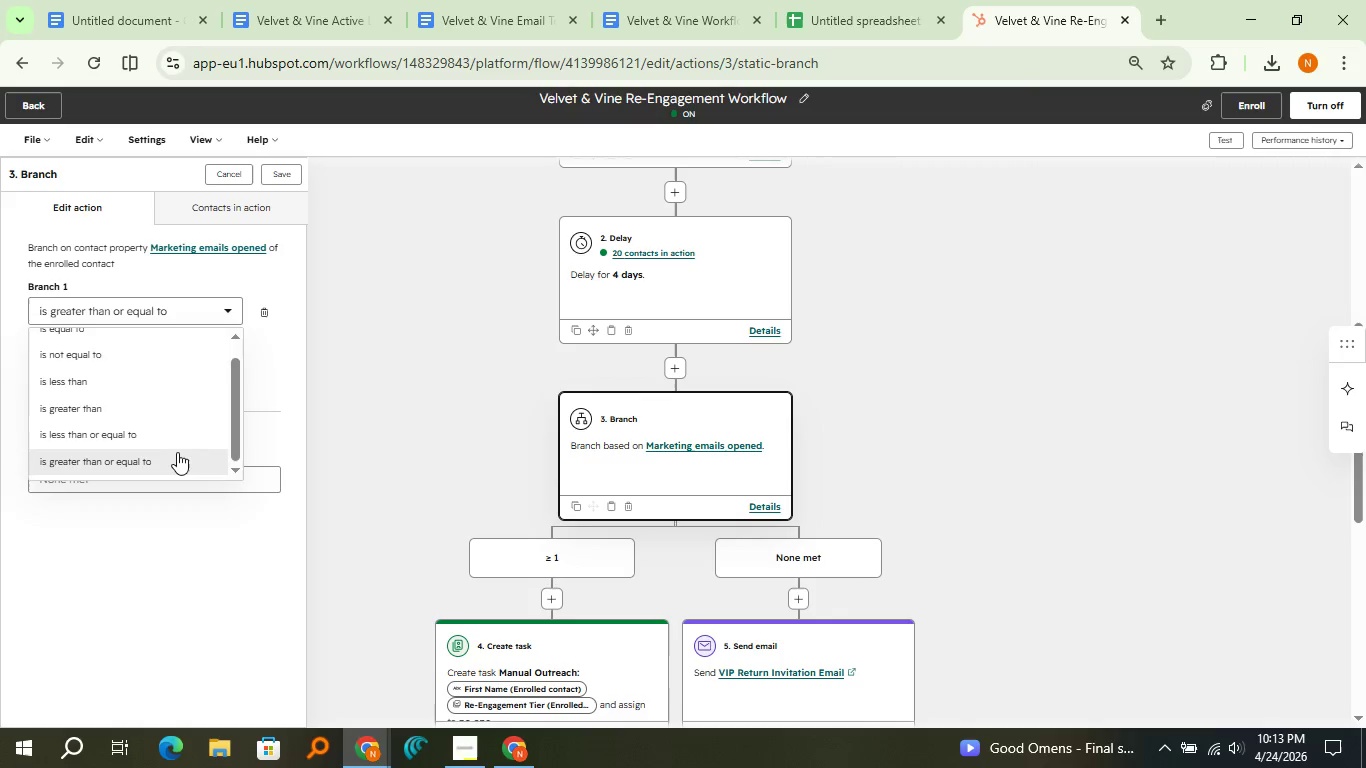 
scroll: coordinate [177, 452], scroll_direction: up, amount: 4.0
 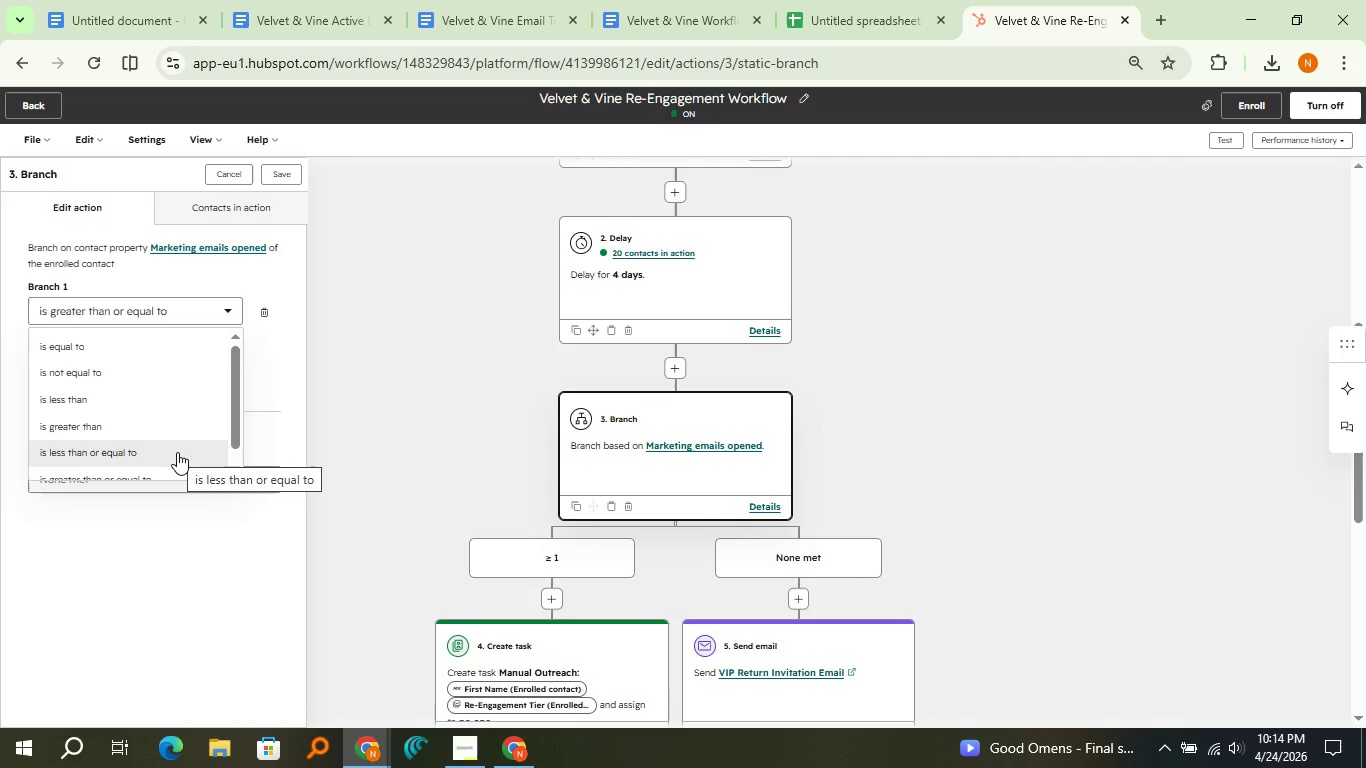 
wait(52.47)
 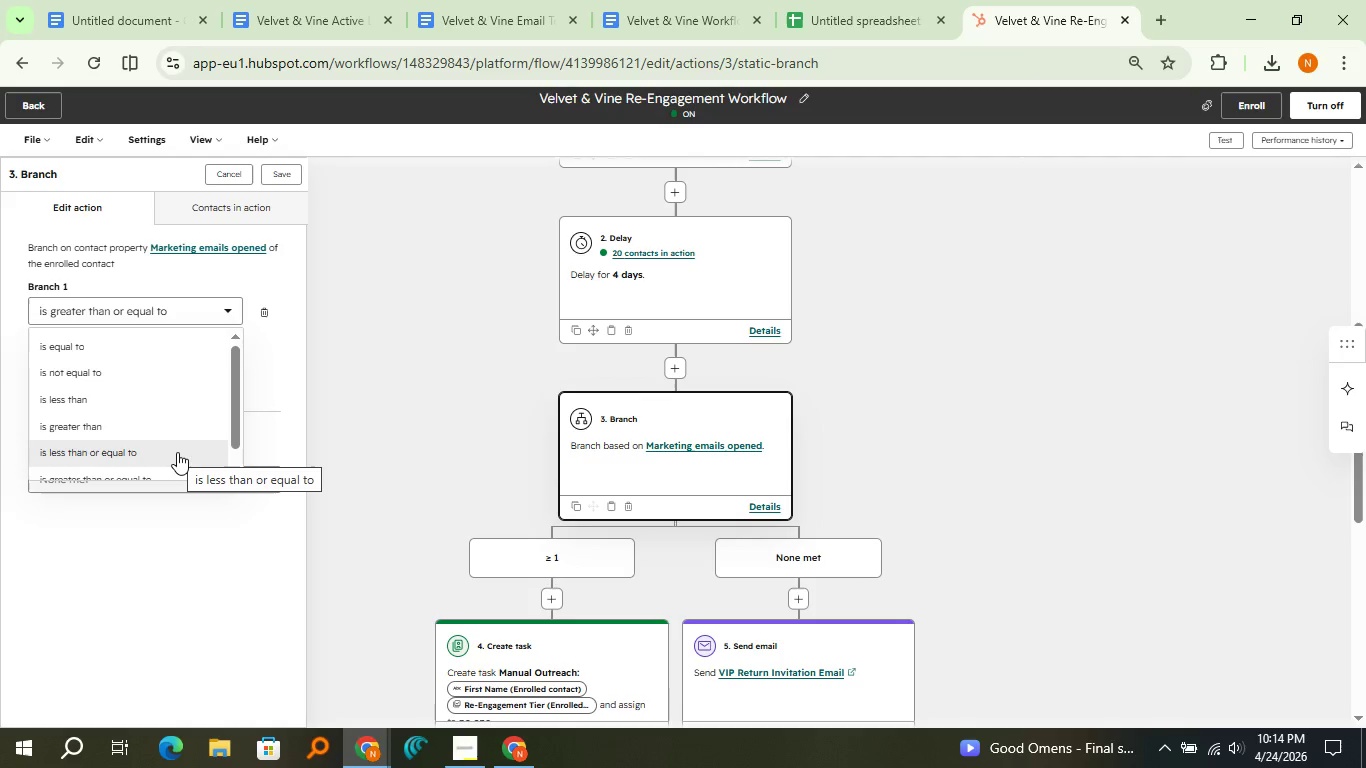 
left_click([161, 403])
 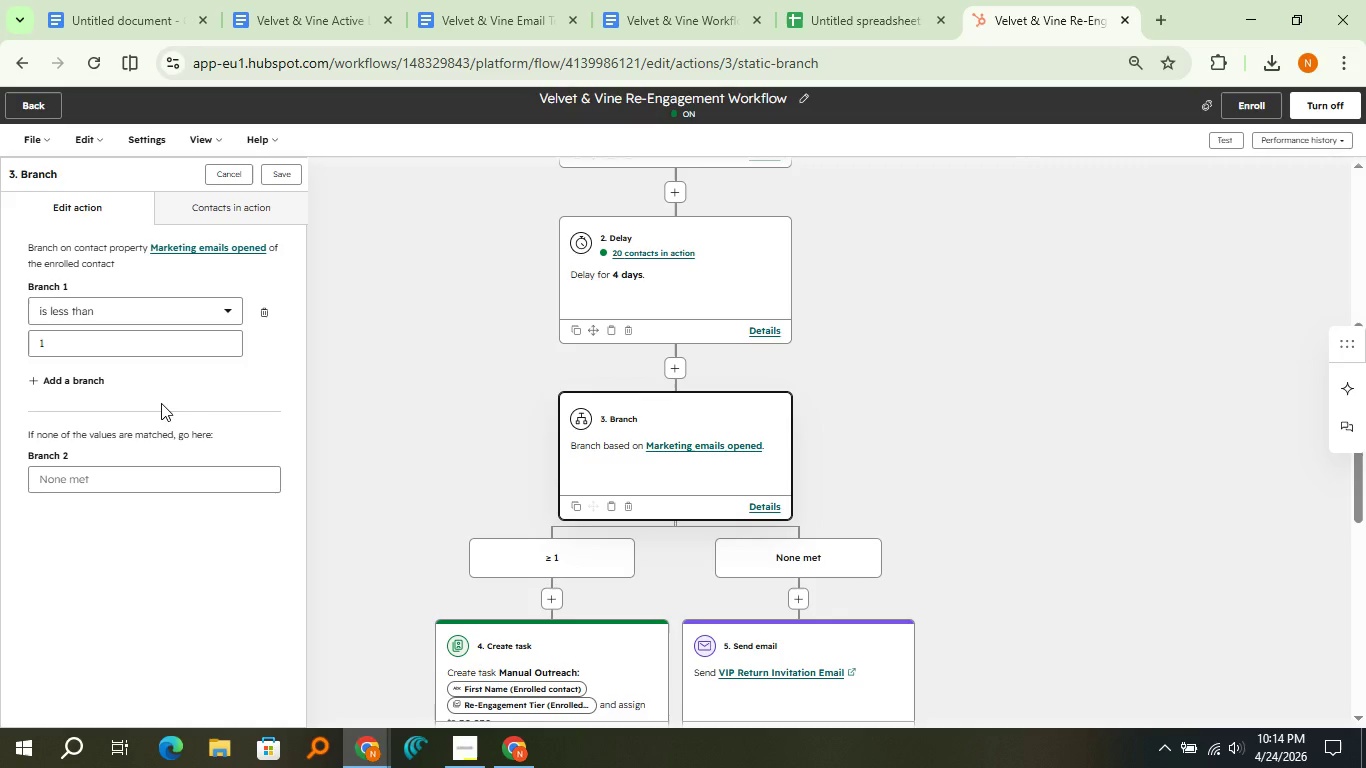 
wait(8.16)
 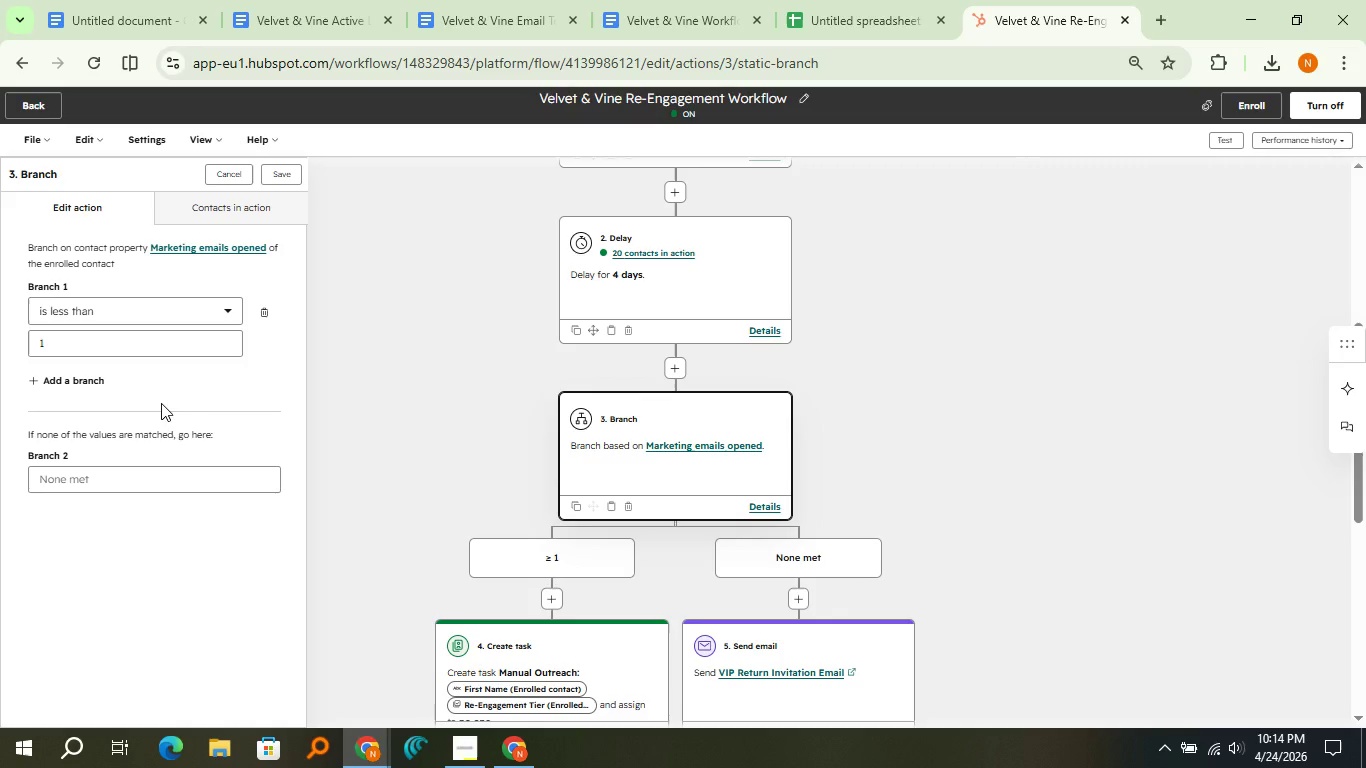 
left_click([282, 177])
 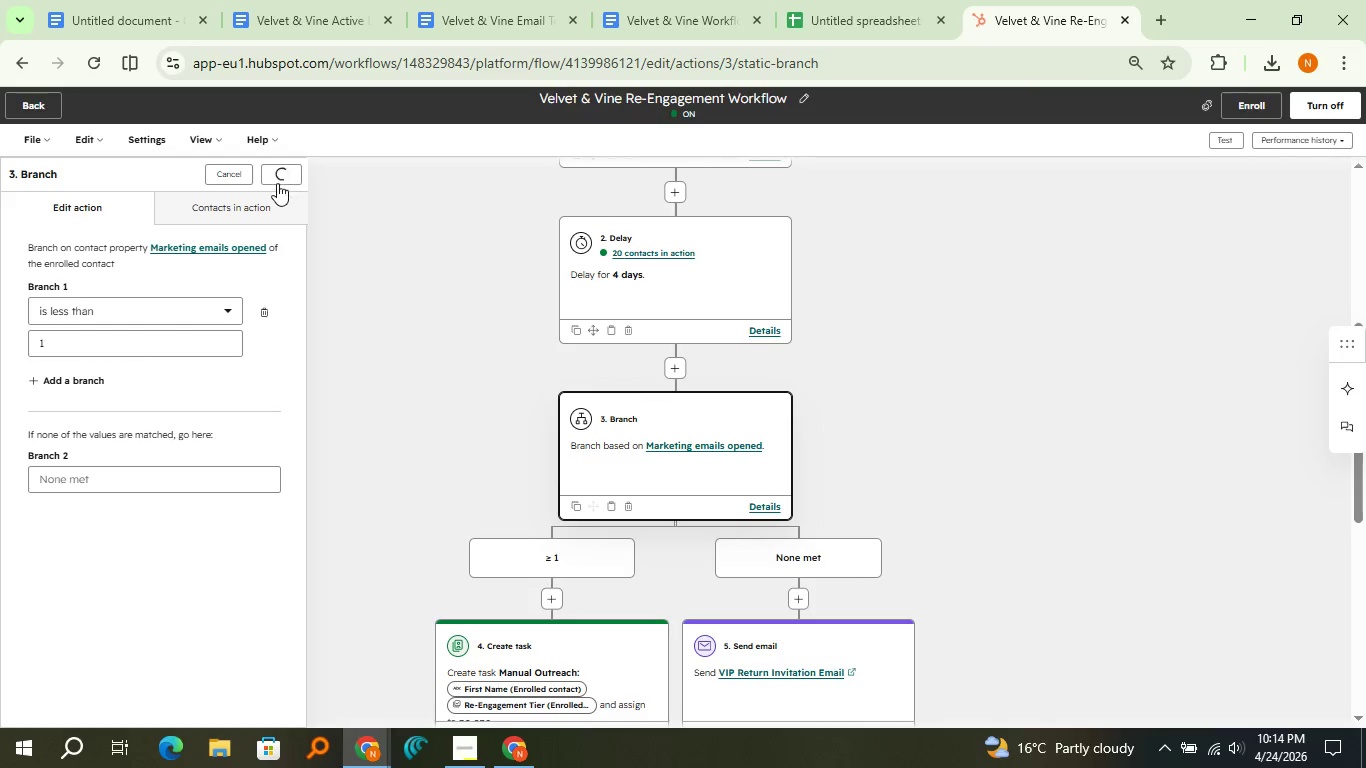 
left_click([265, 202])
 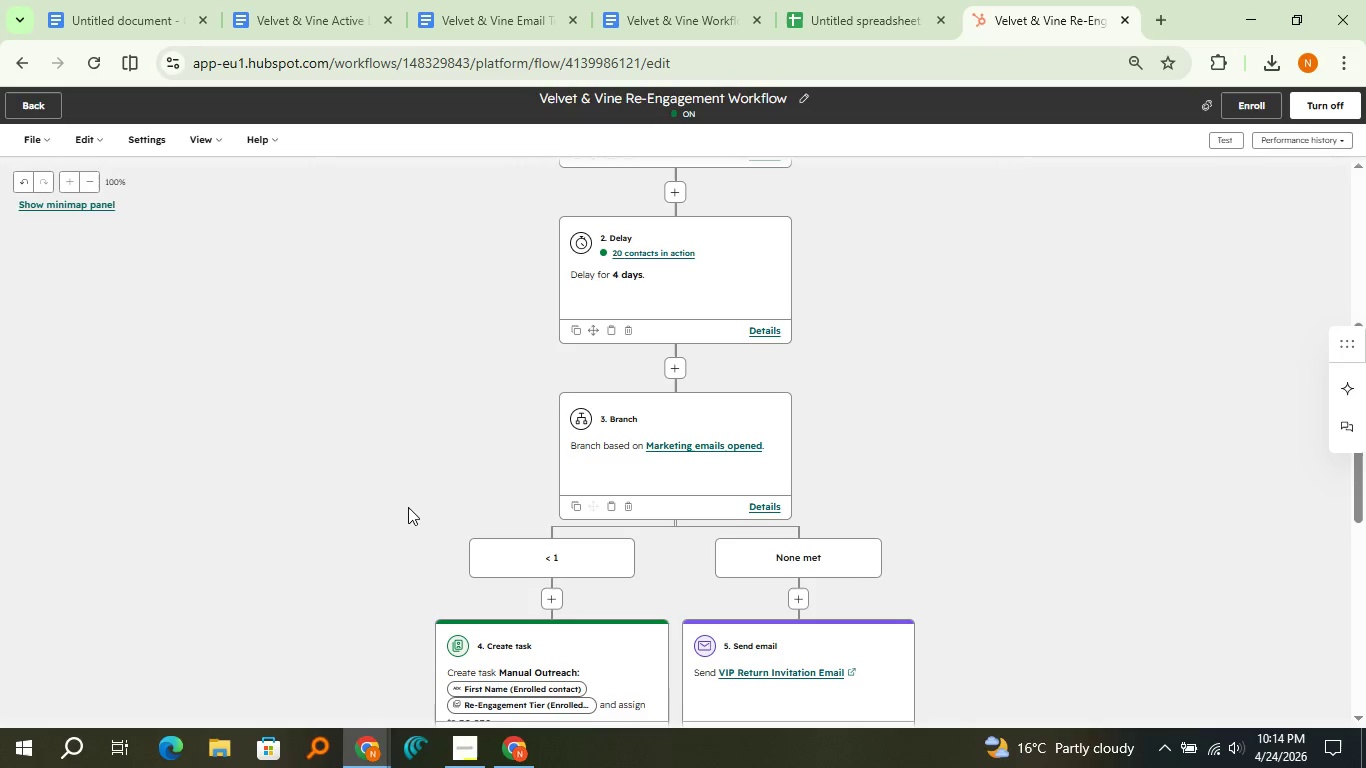 
wait(18.23)
 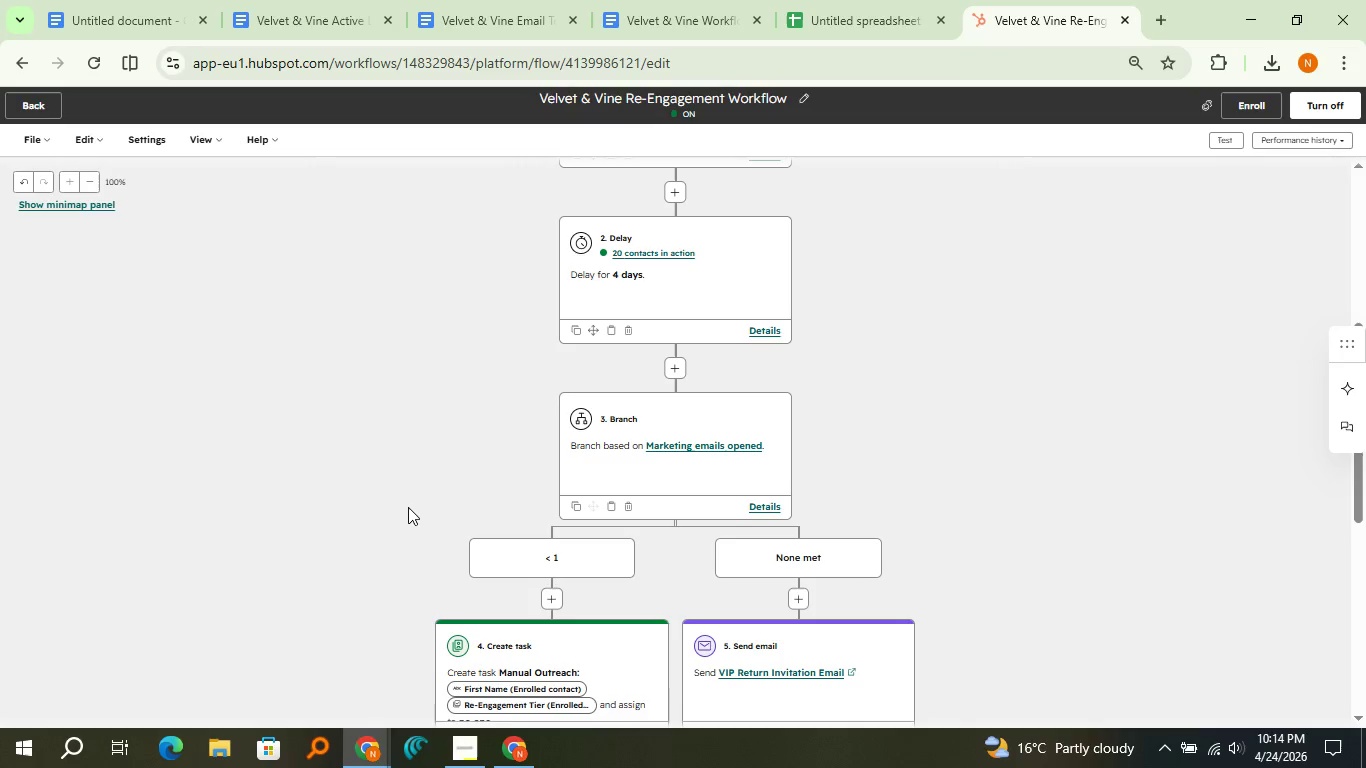 
left_click([629, 328])
 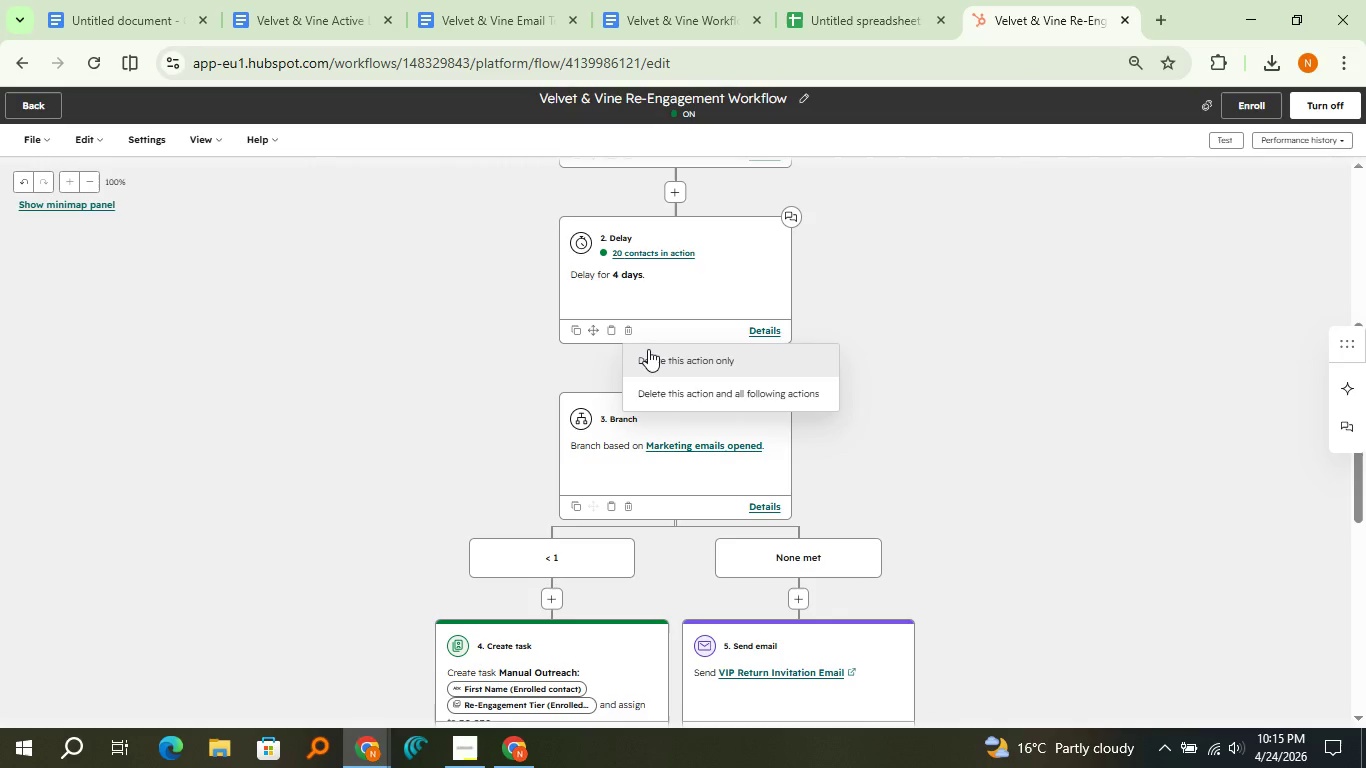 
left_click([648, 349])
 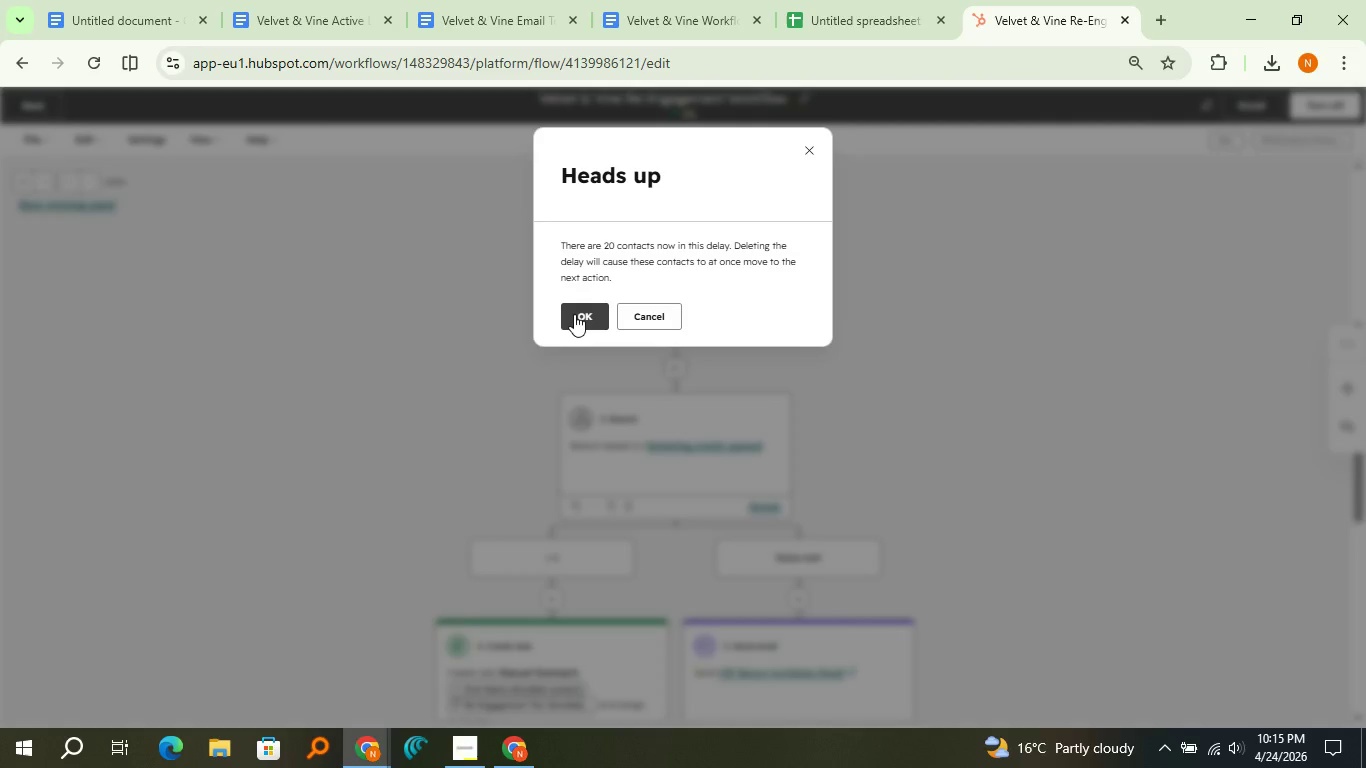 
left_click([574, 314])
 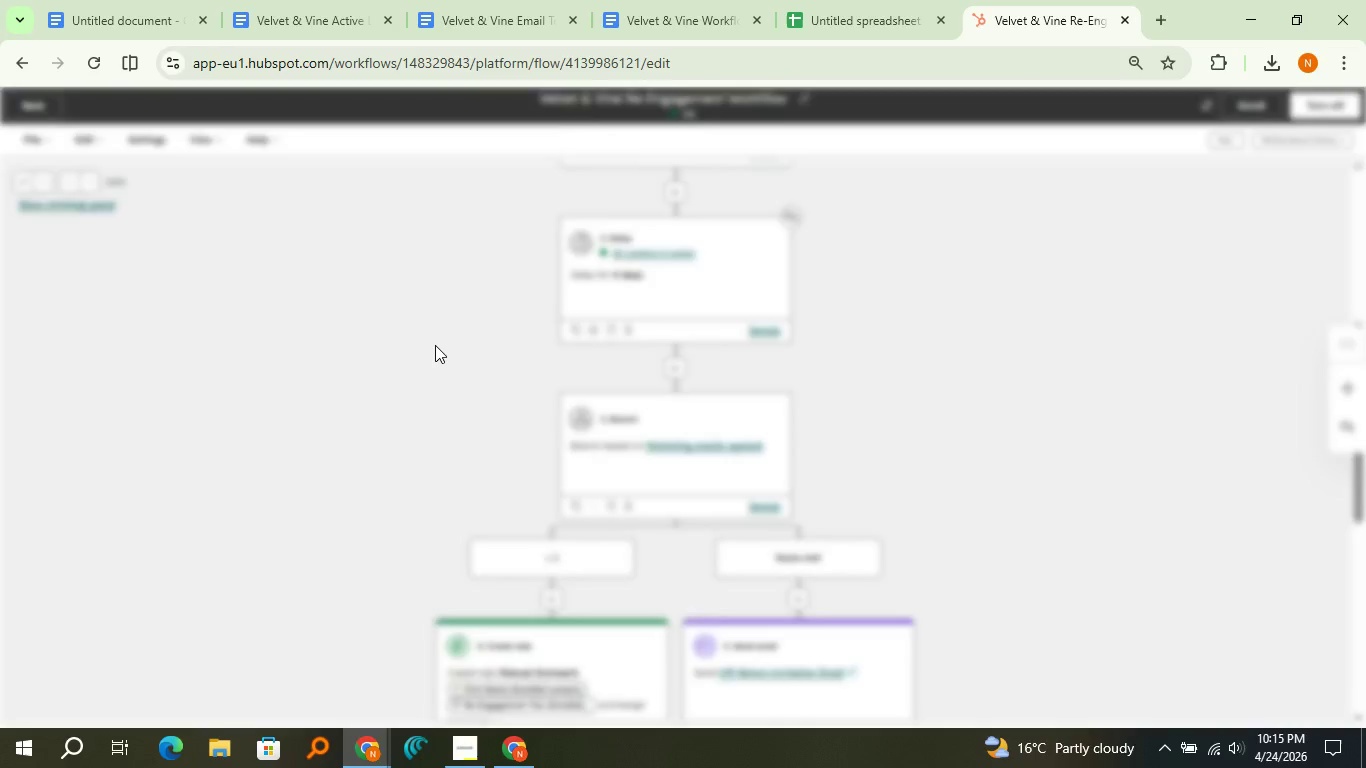 
mouse_move([416, 370])
 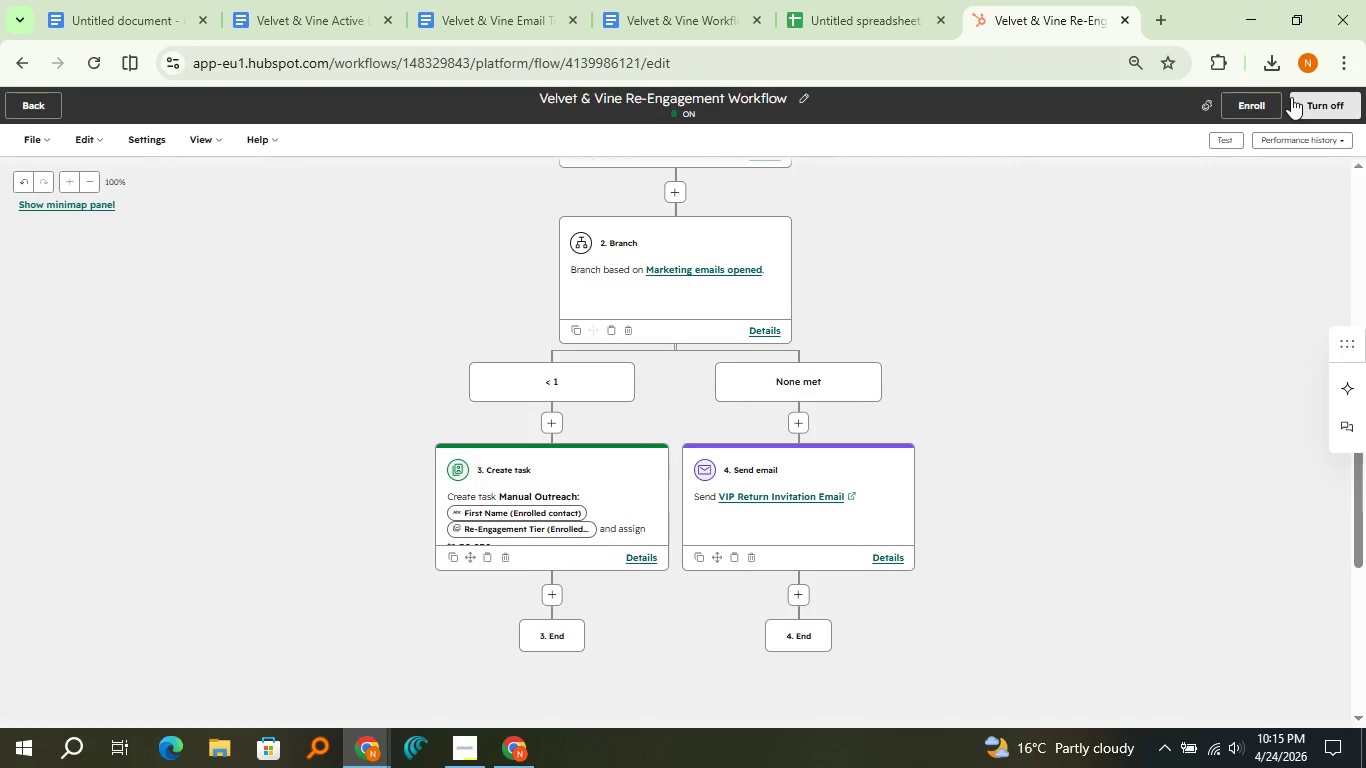 
left_click([1355, 96])
 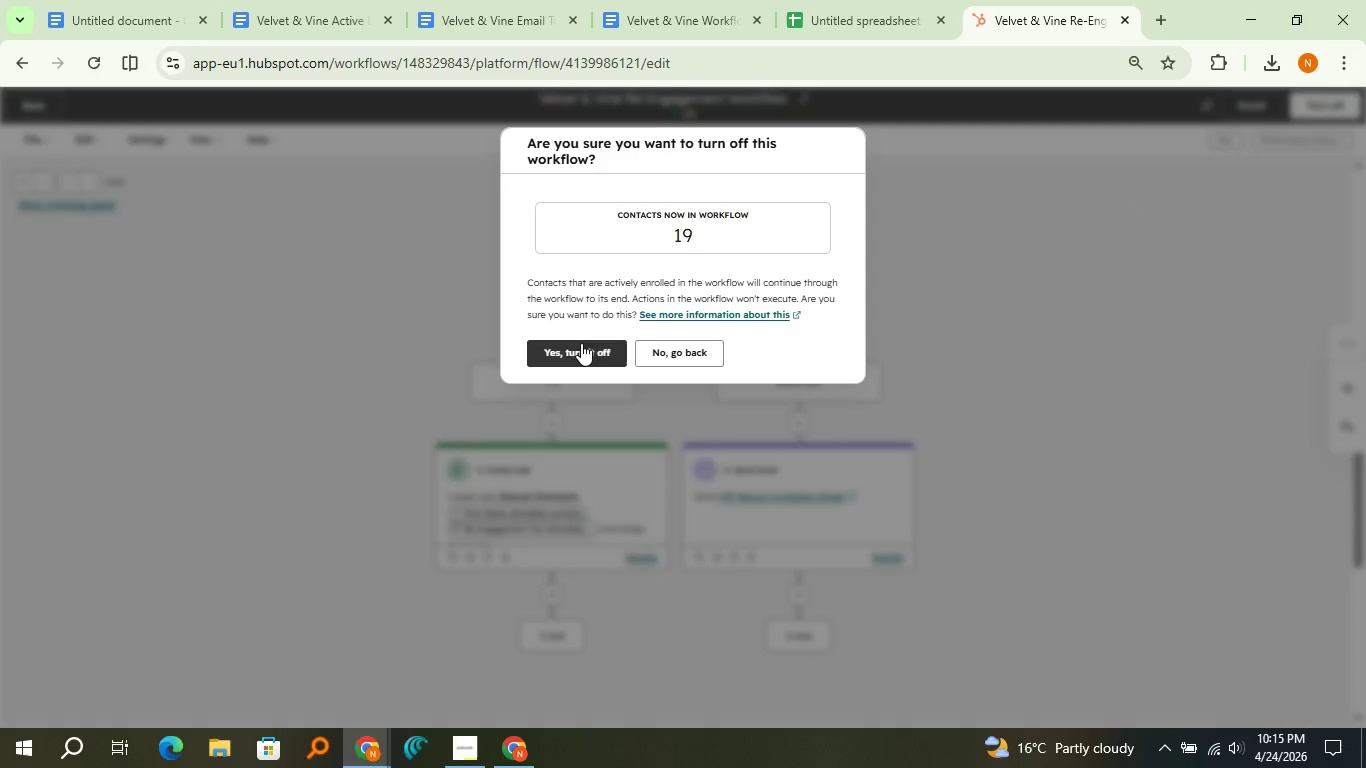 
left_click([581, 343])
 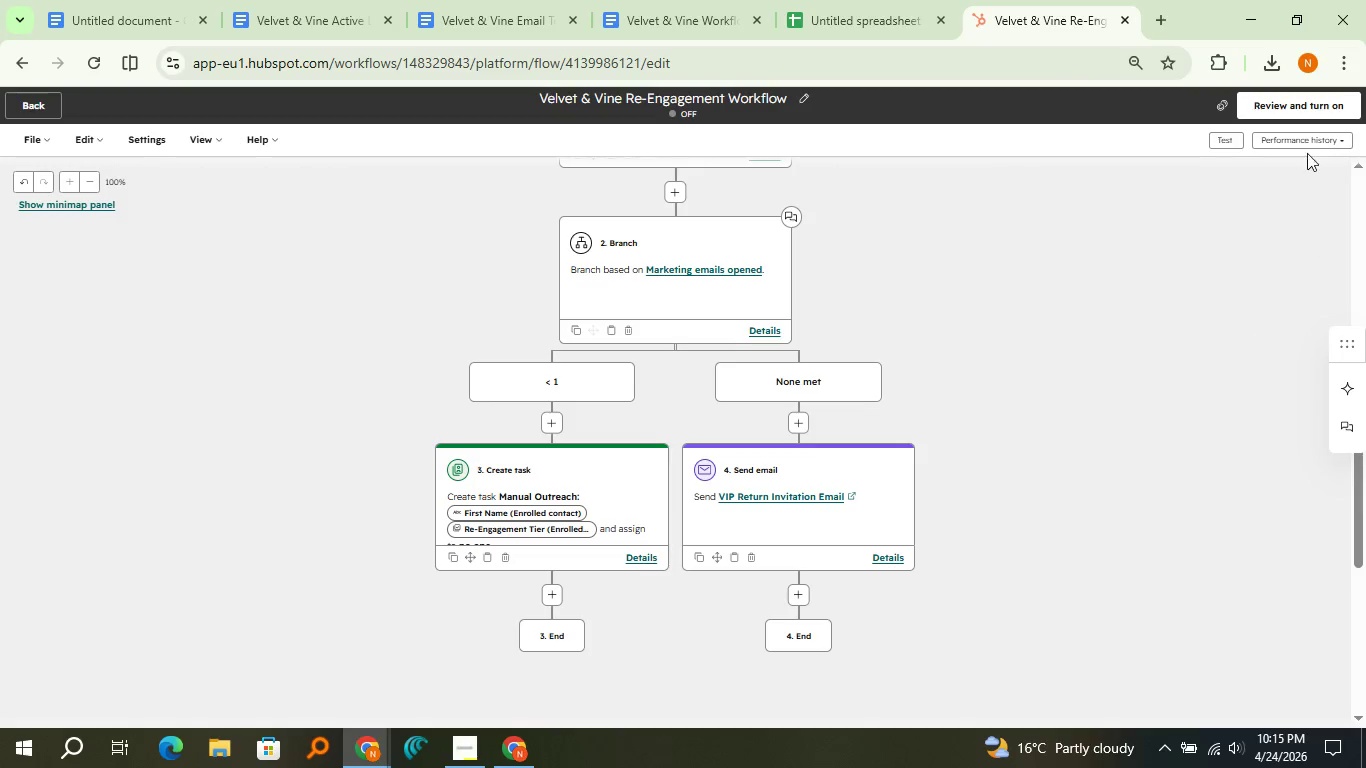 
left_click([1288, 112])
 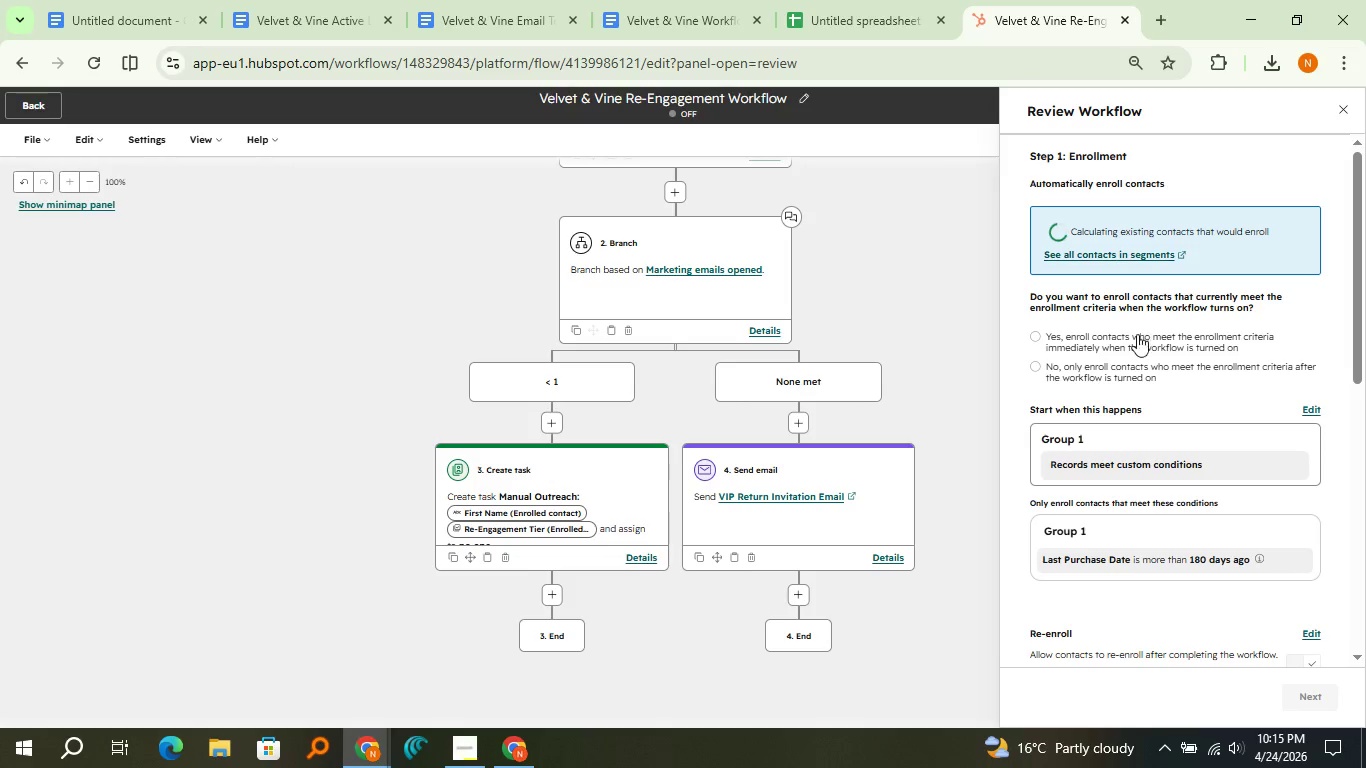 
left_click([1134, 347])
 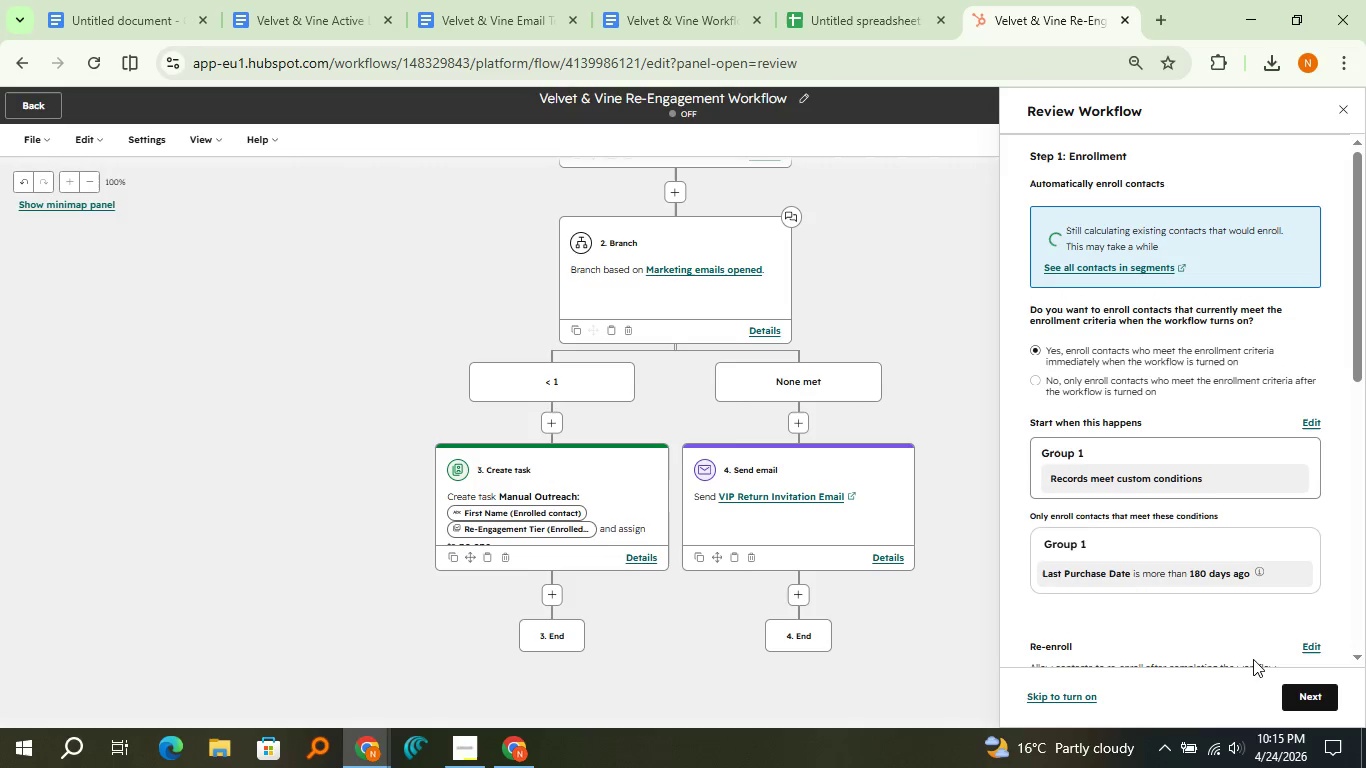 
wait(12.67)
 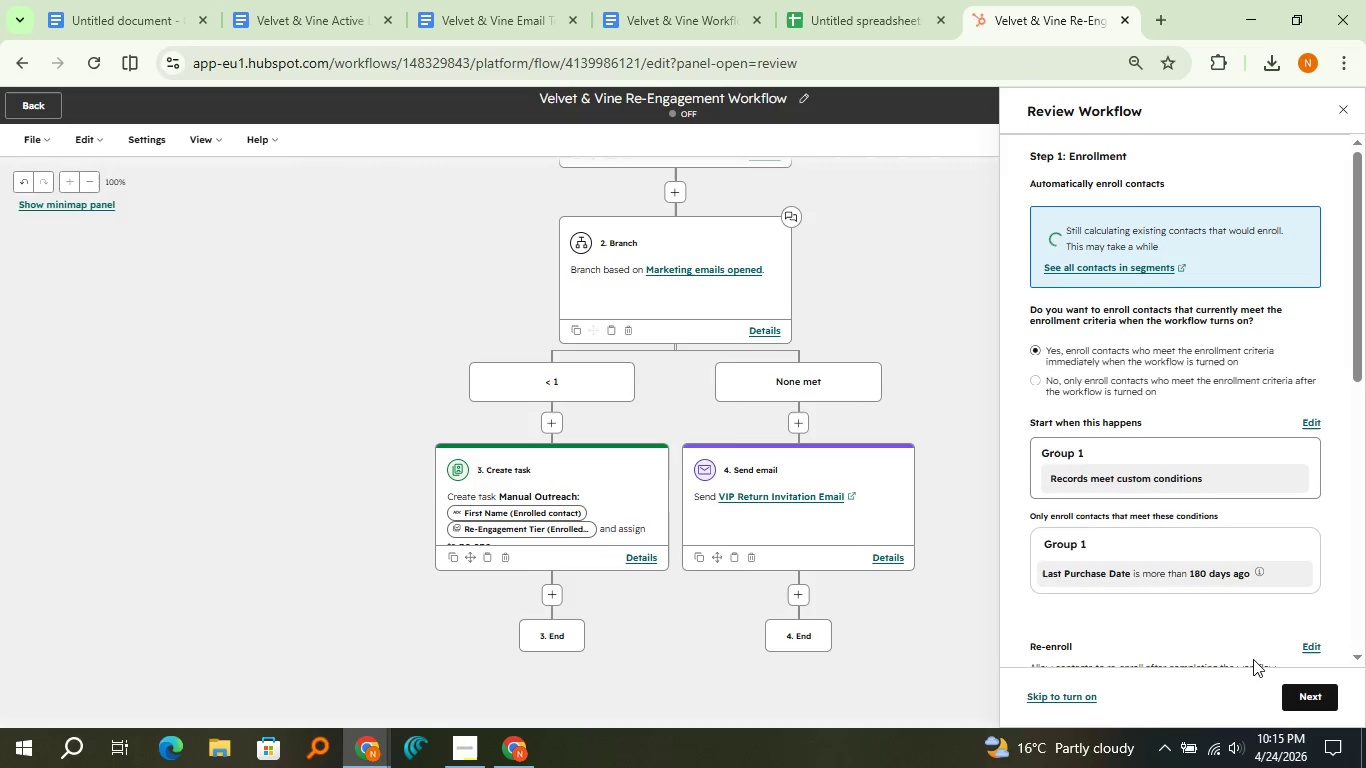 
left_click([1305, 684])
 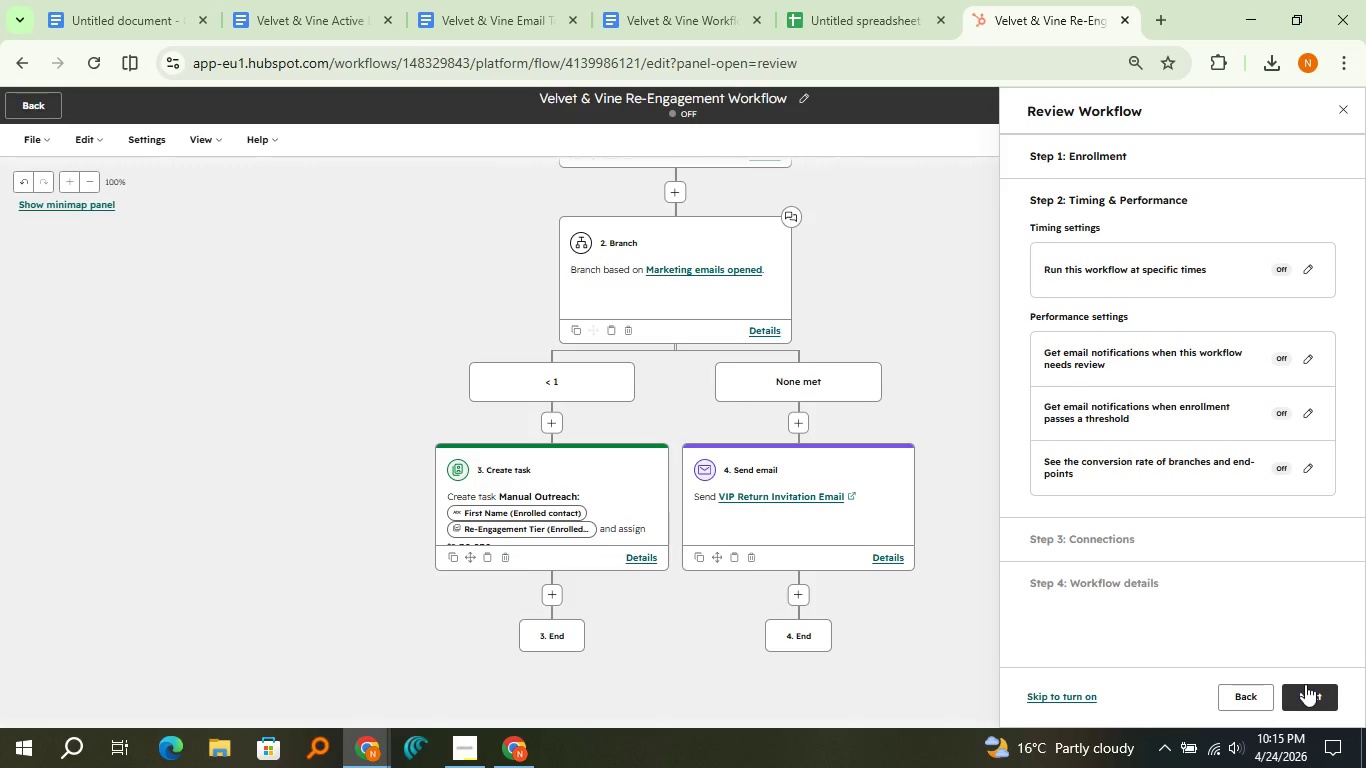 
wait(5.48)
 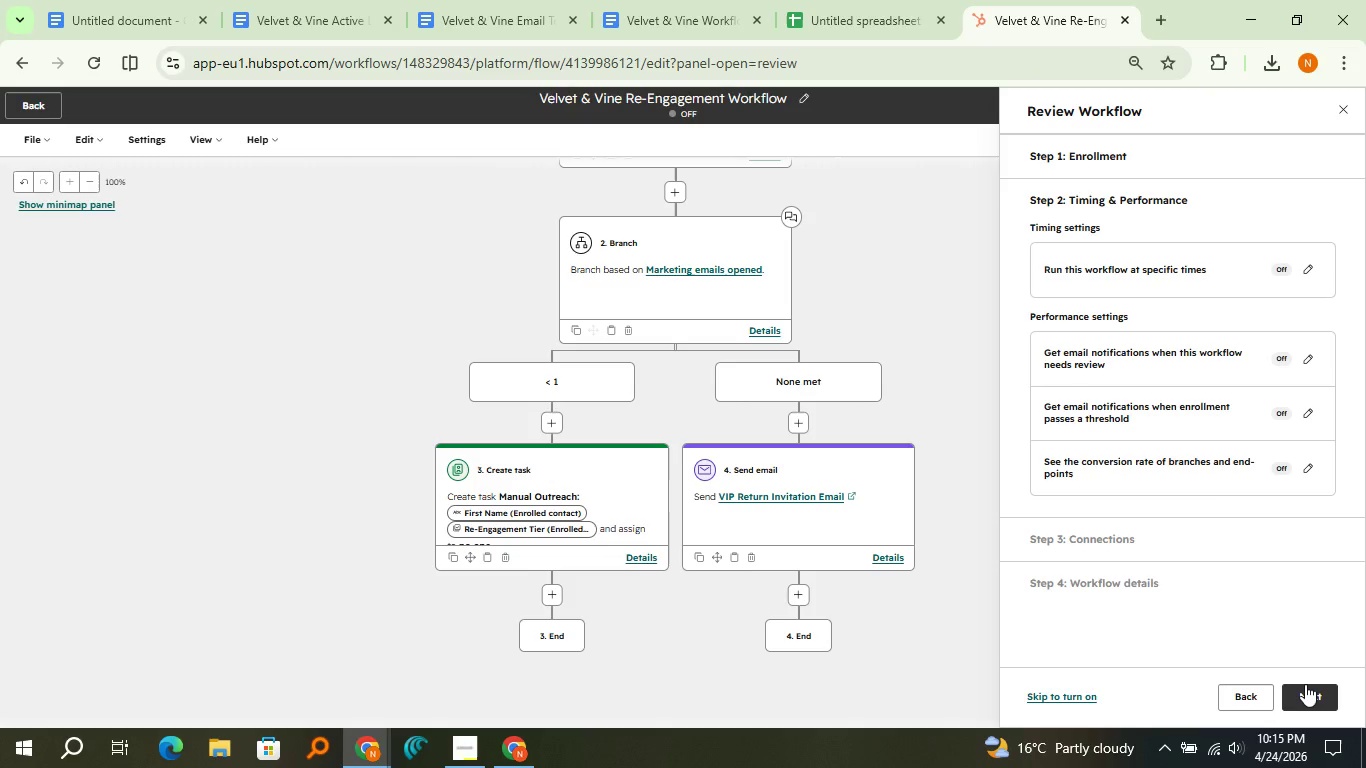 
double_click([1305, 684])
 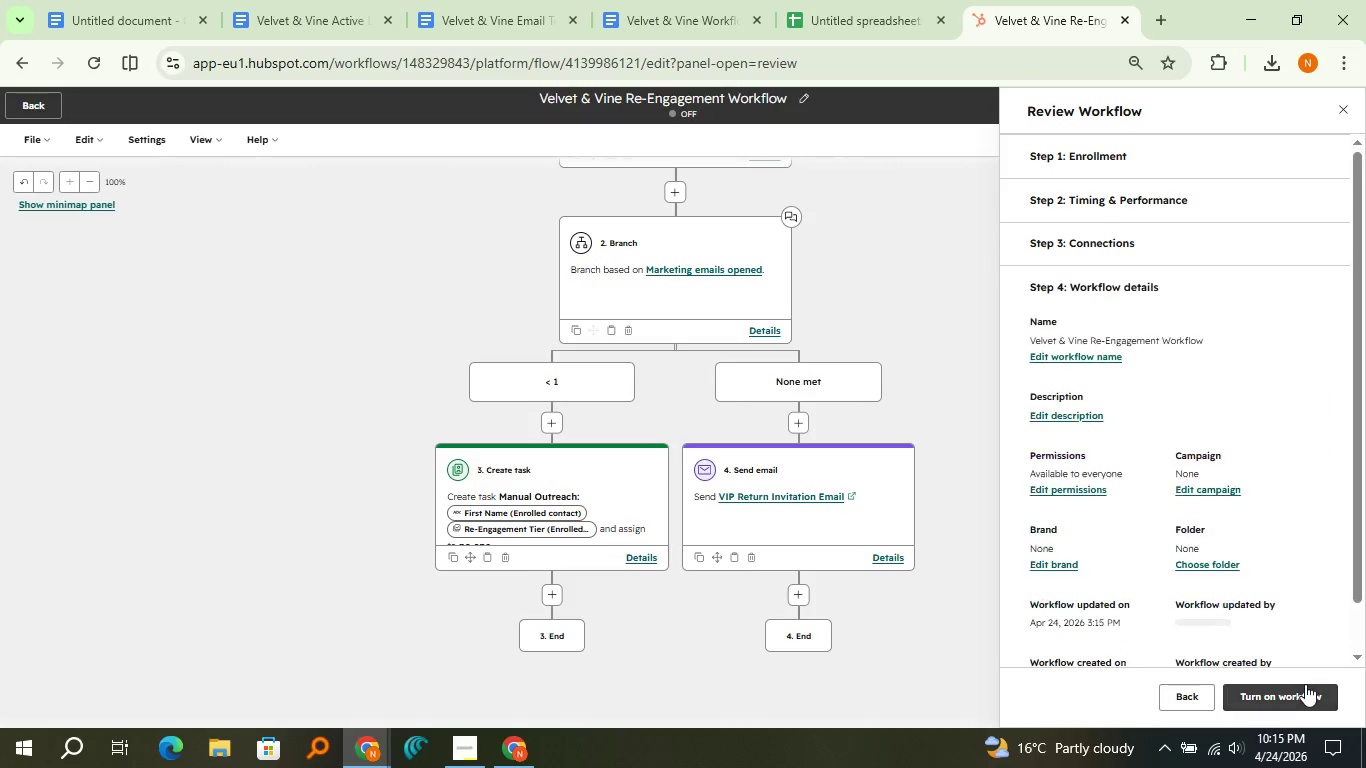 
triple_click([1305, 684])
 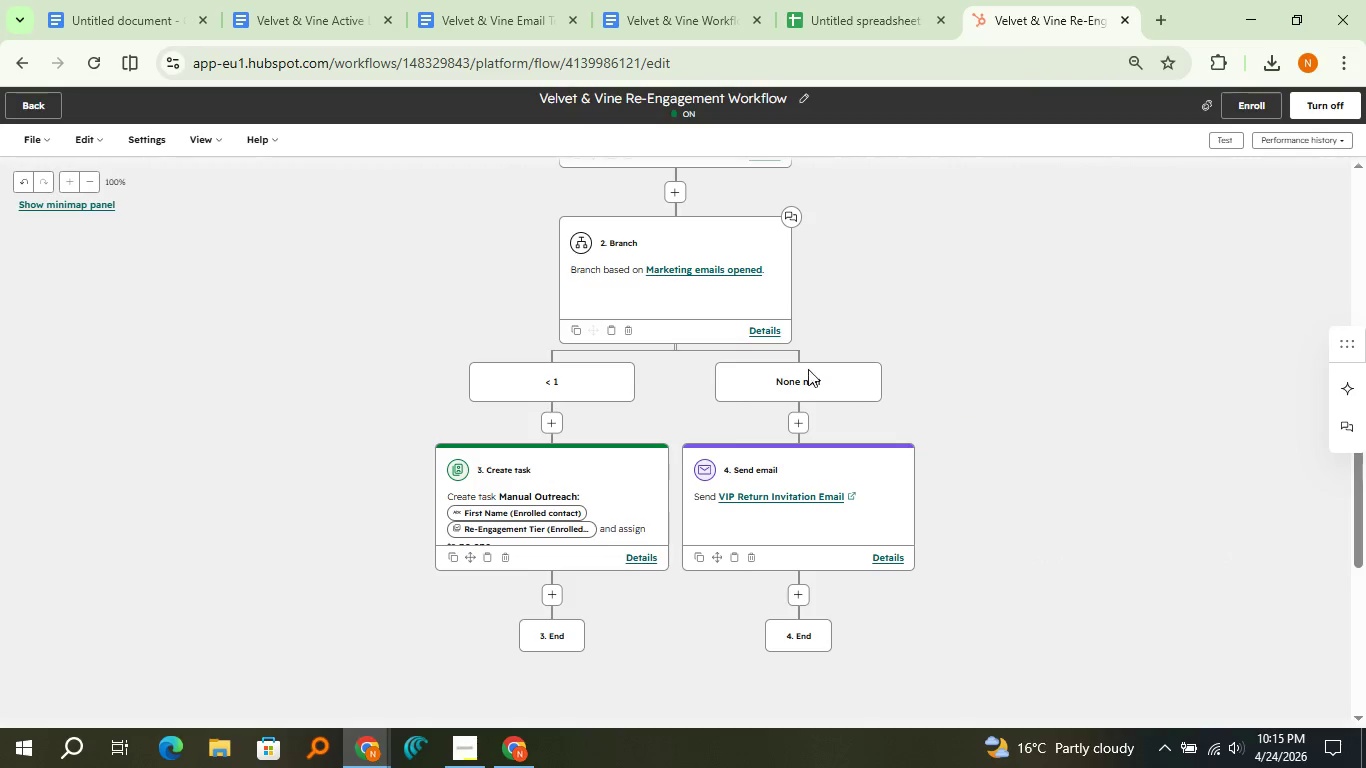 
wait(5.91)
 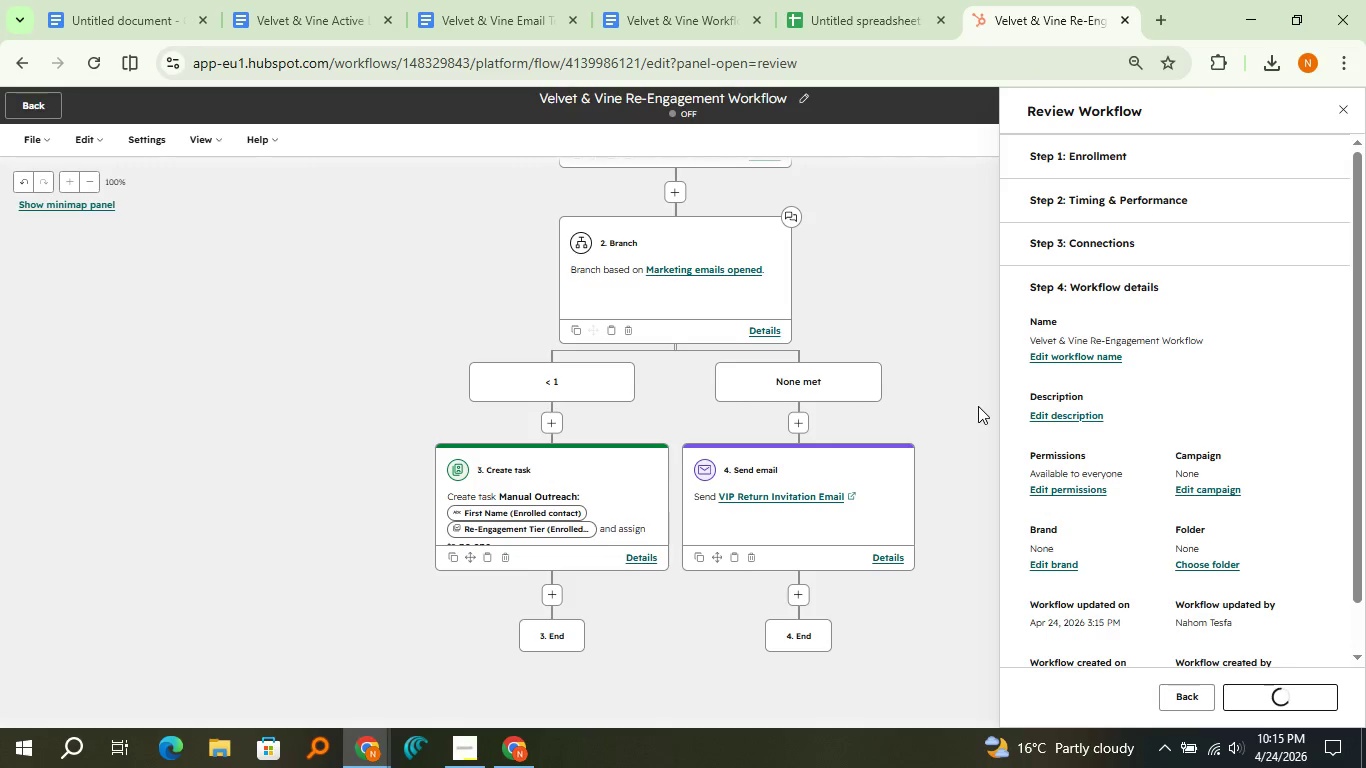 
left_click([56, 110])
 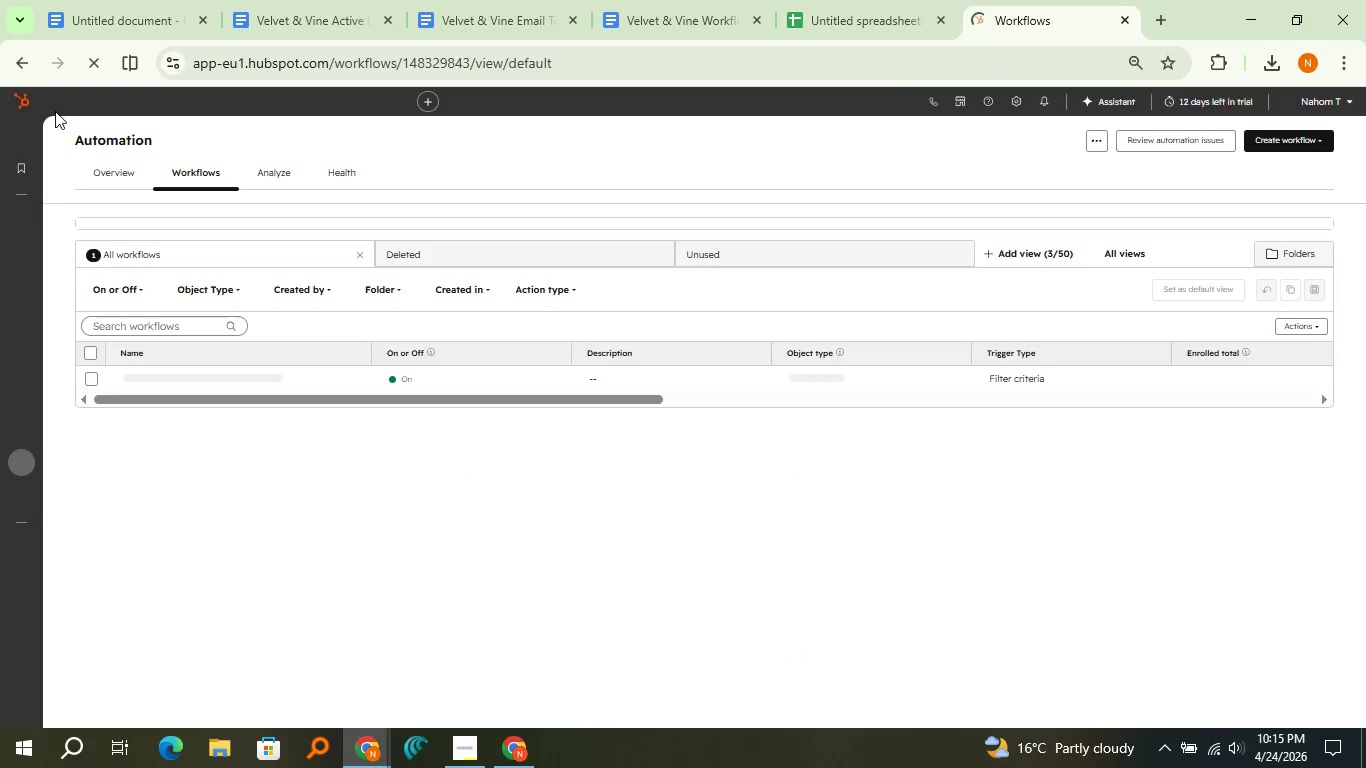 
wait(6.36)
 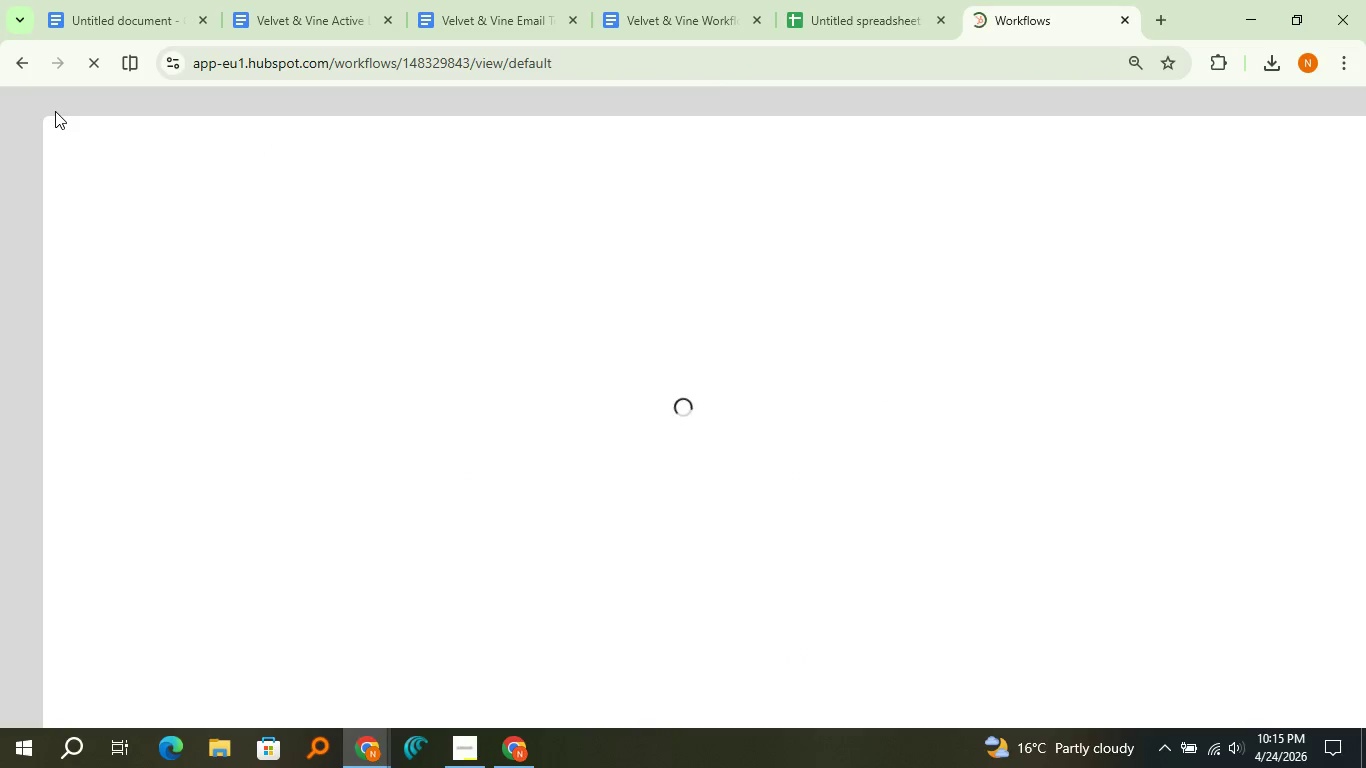 
left_click([29, 134])
 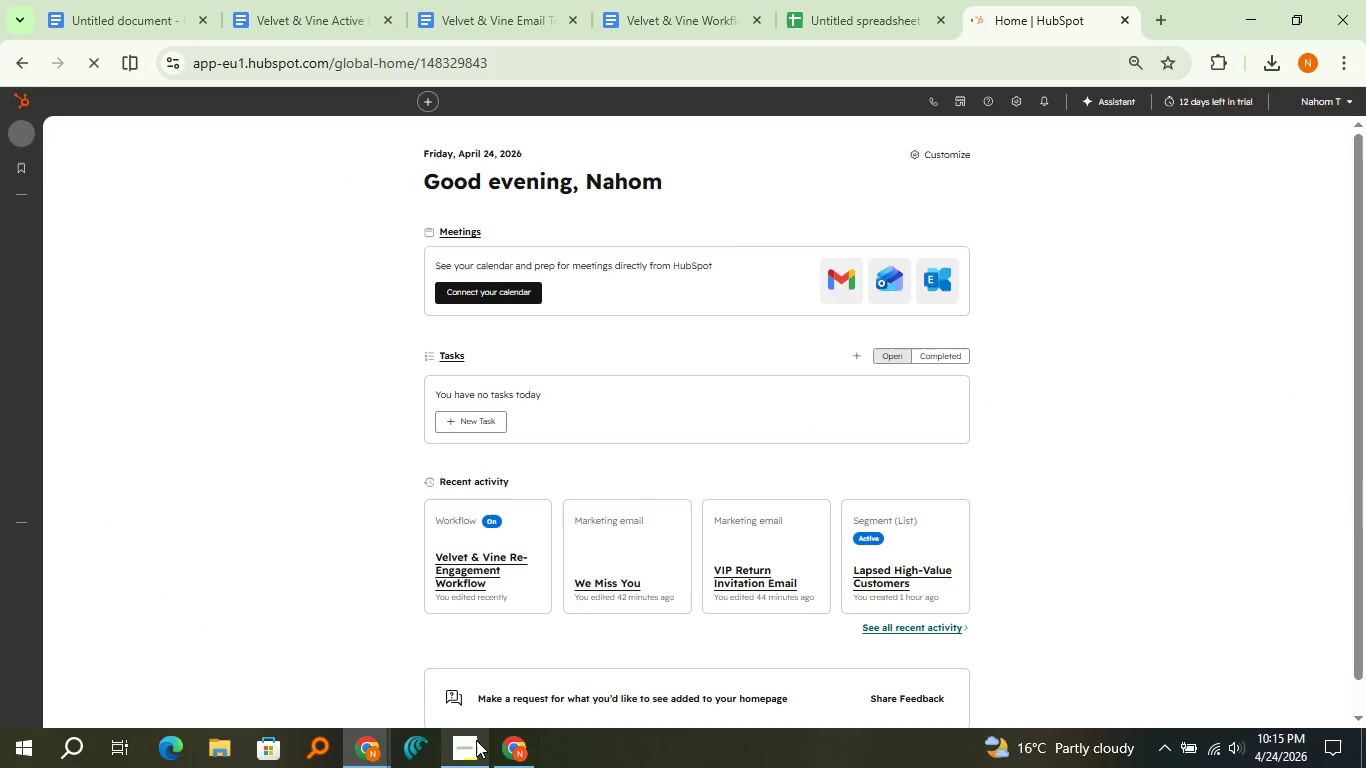 
wait(9.3)
 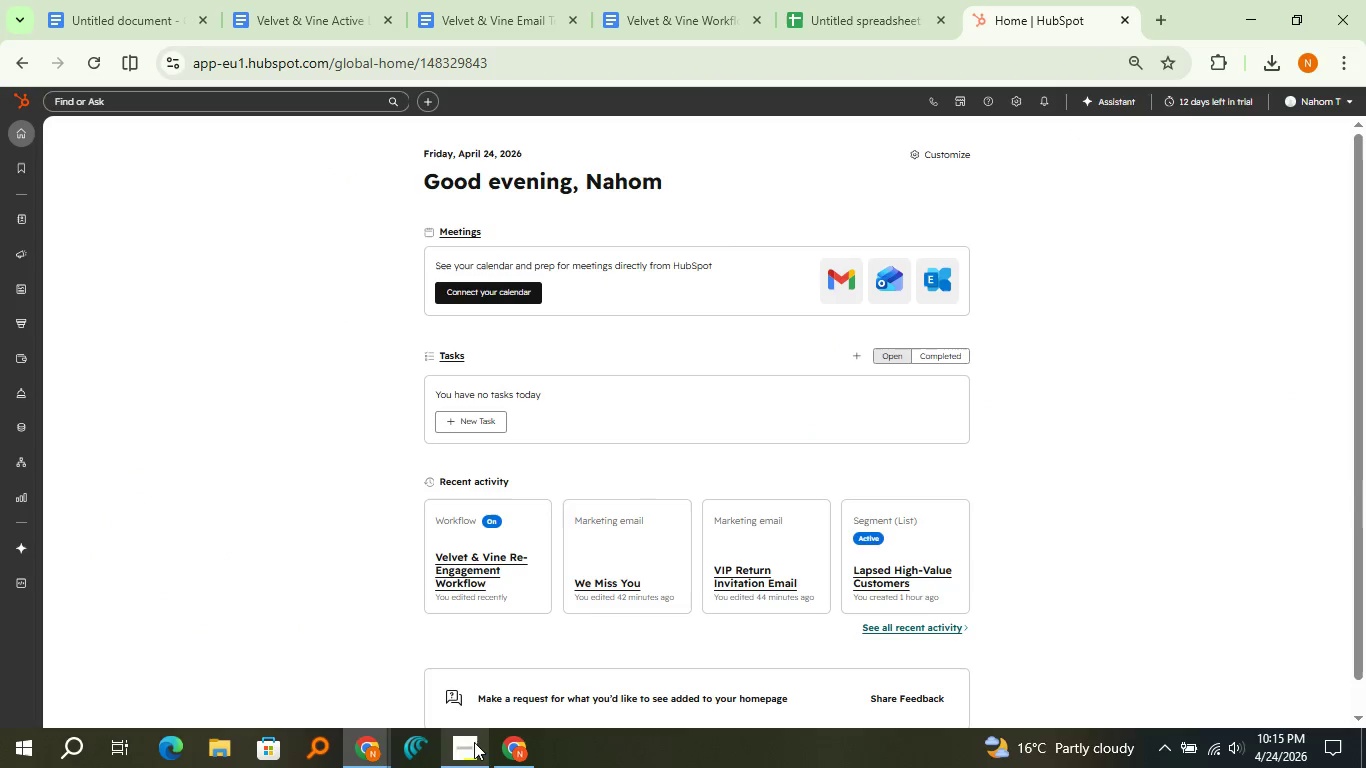 
key(Control+F5)
 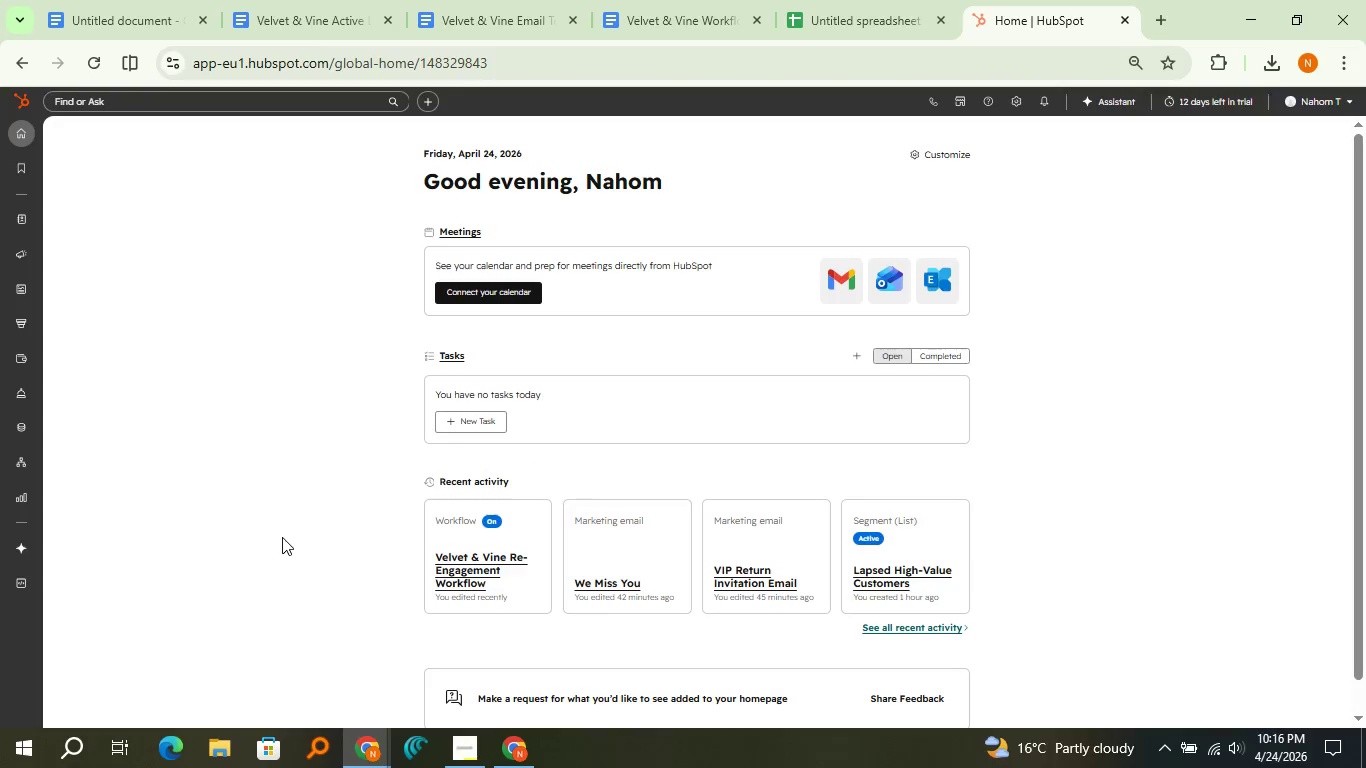 
wait(49.45)
 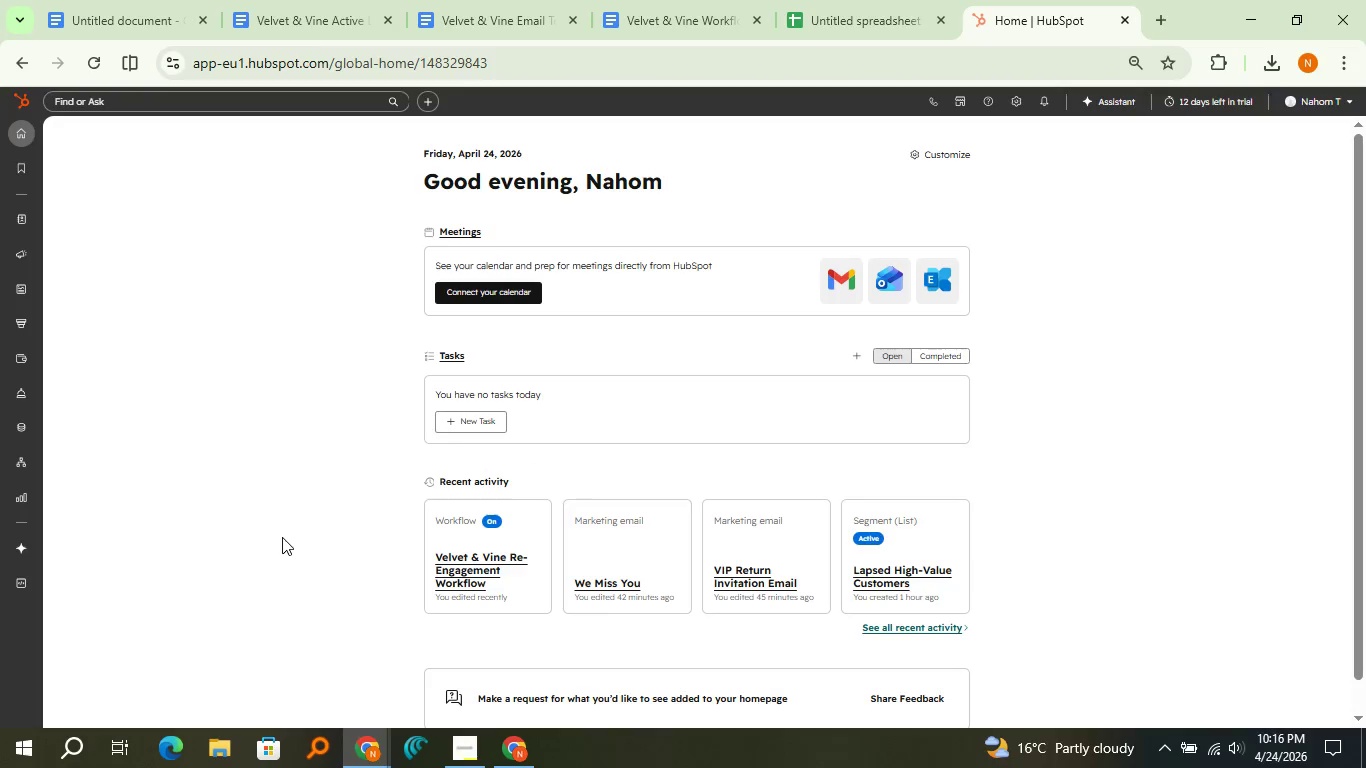 
left_click([94, 486])
 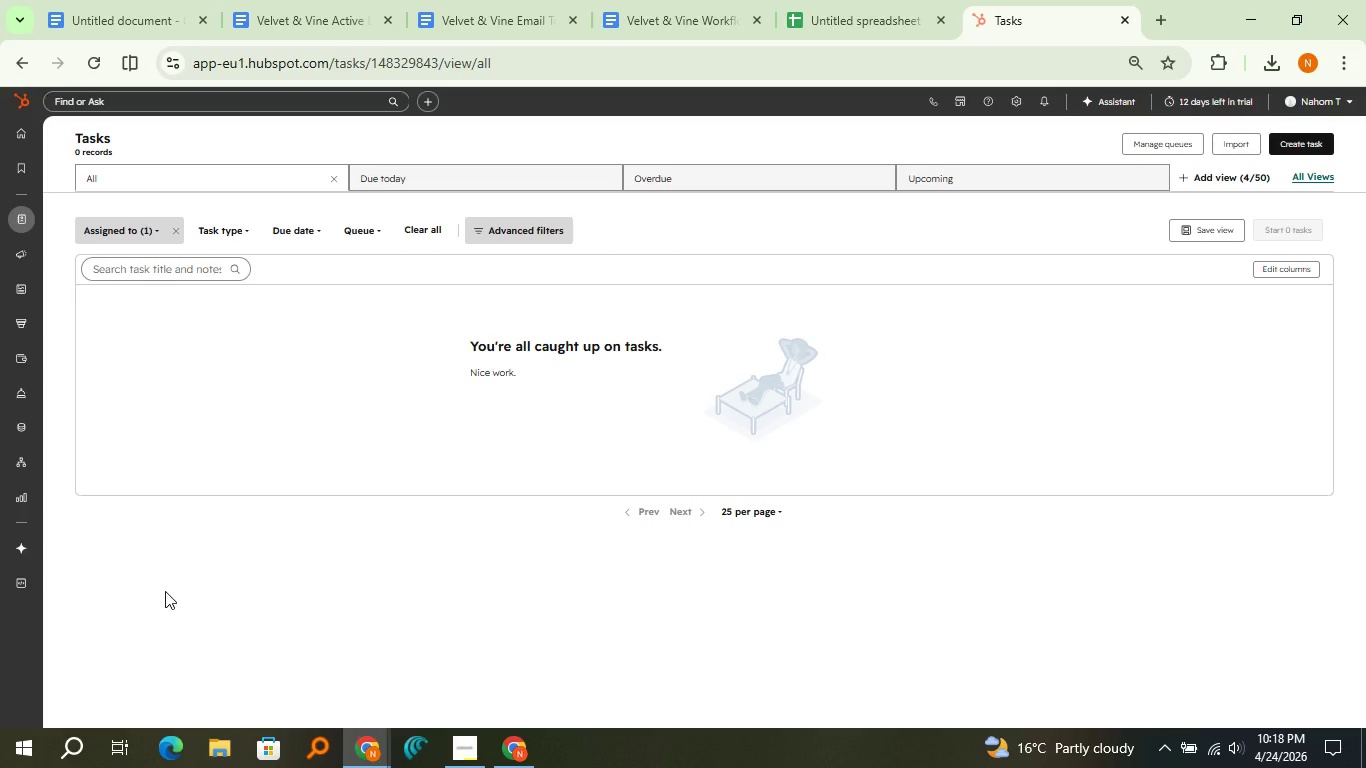 
wait(94.89)
 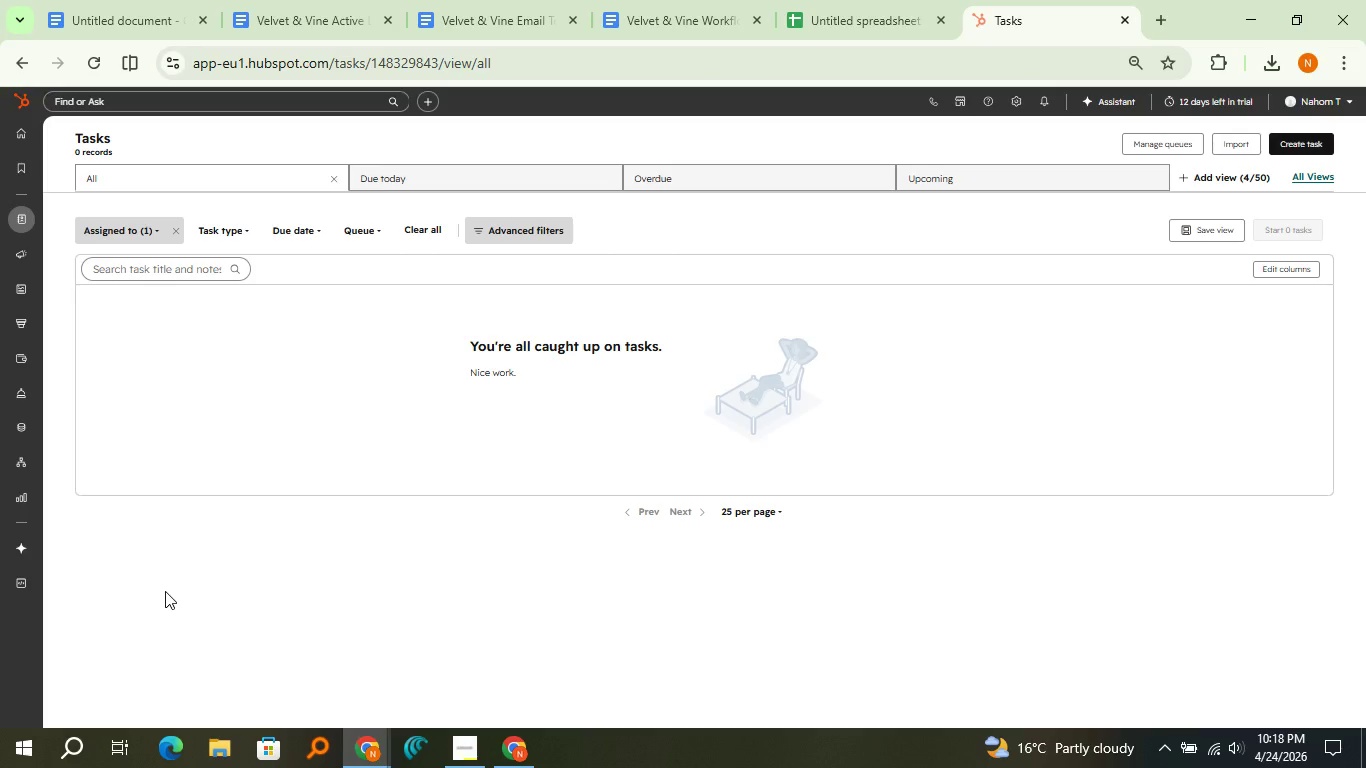 
left_click([81, 500])
 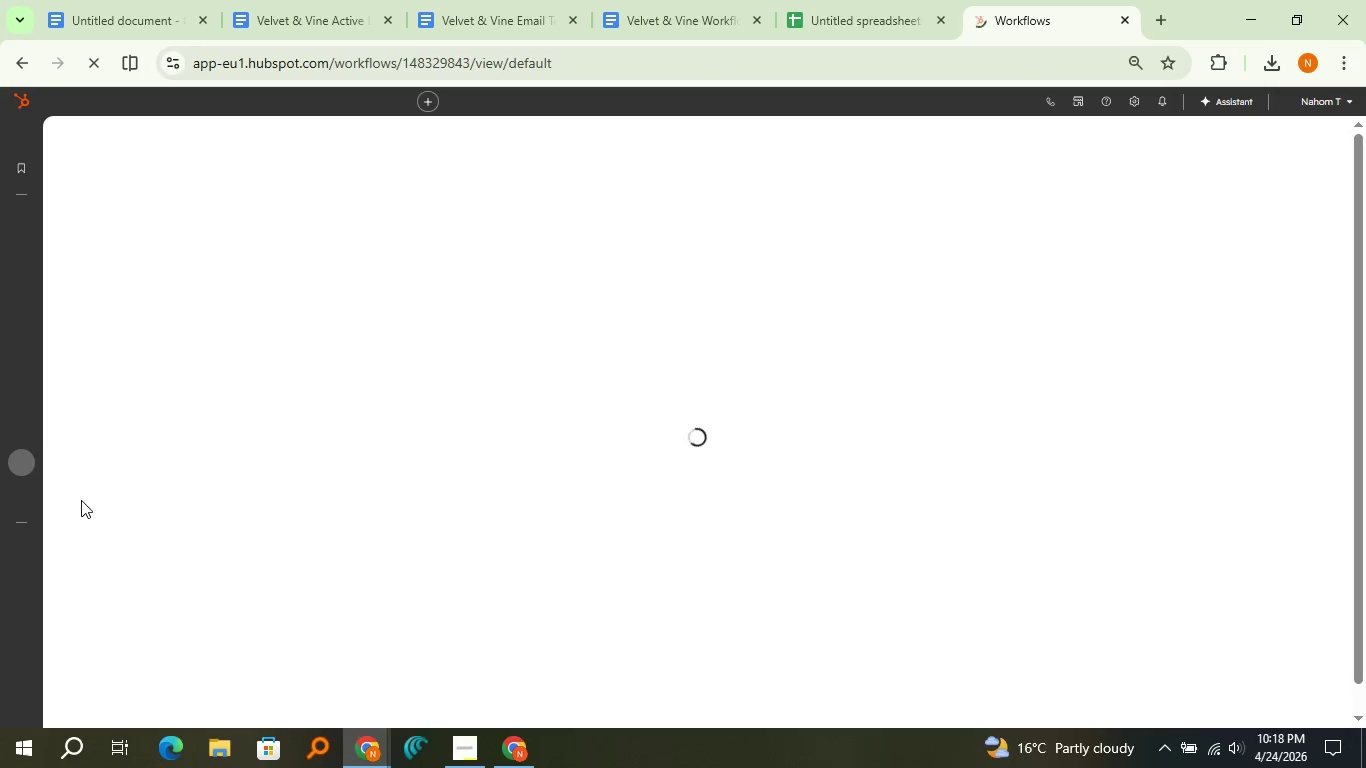 
wait(8.55)
 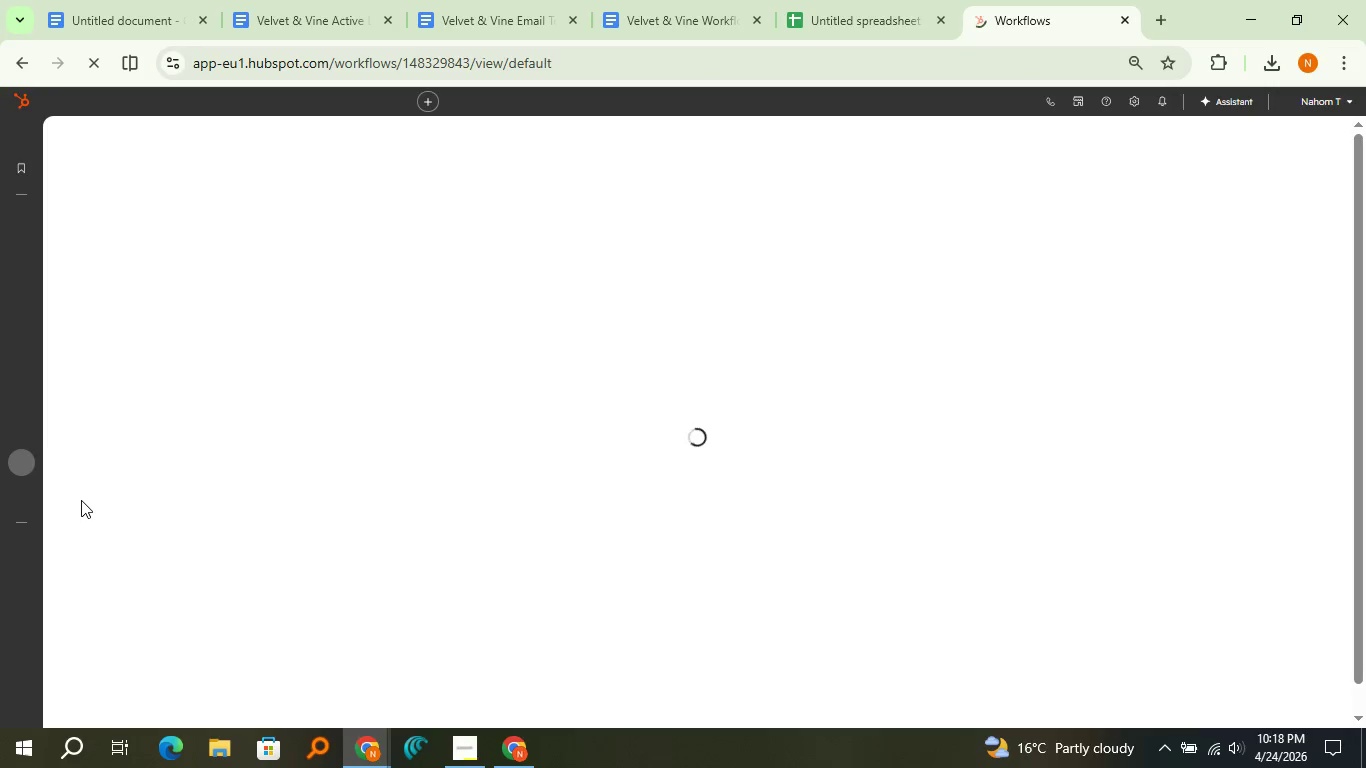 
left_click([169, 605])
 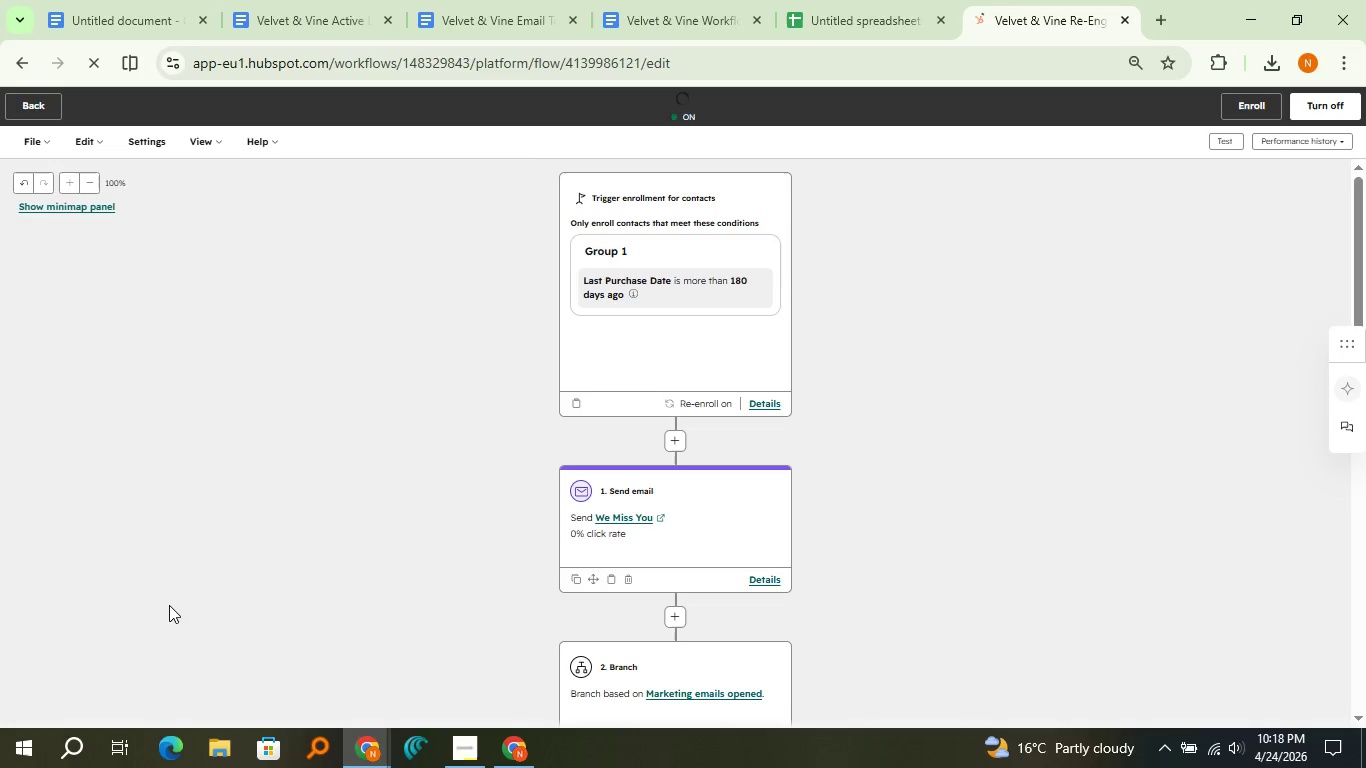 
wait(14.11)
 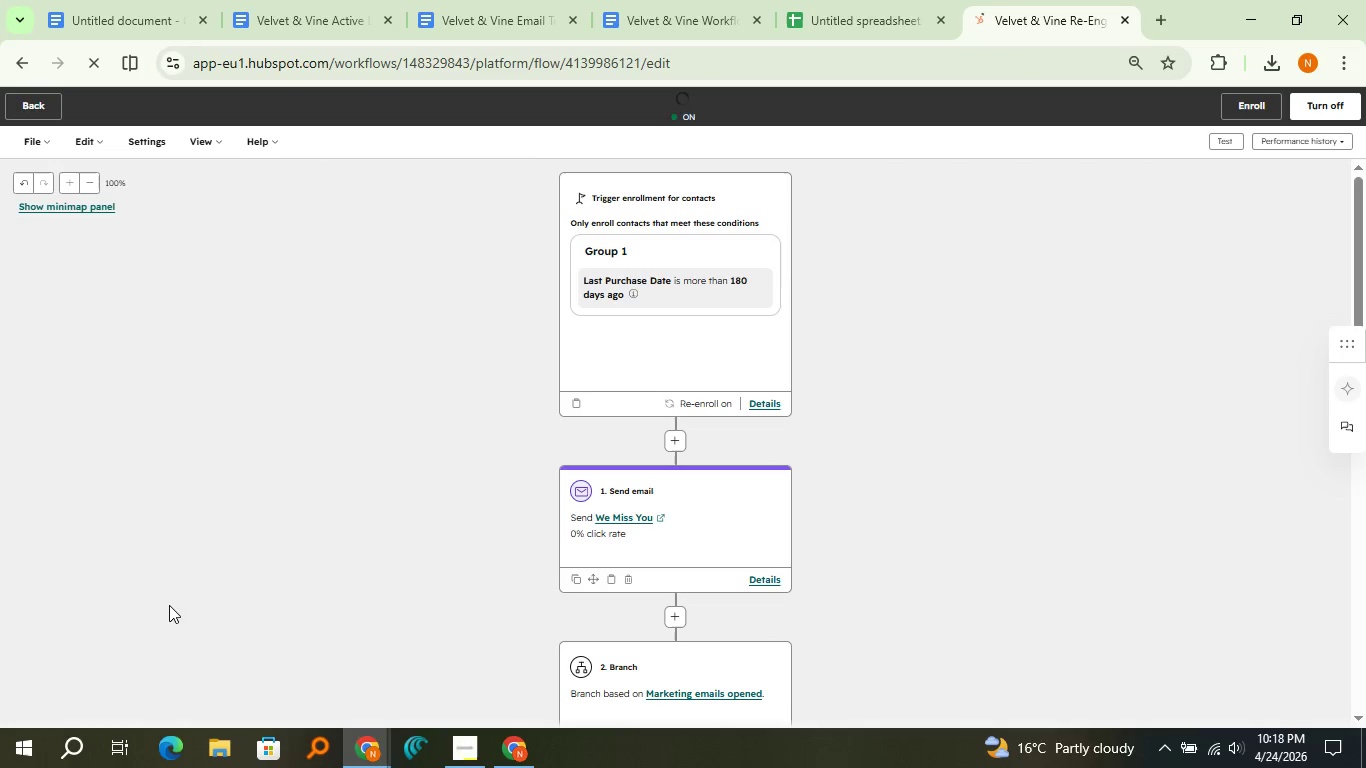 
left_click([1264, 107])
 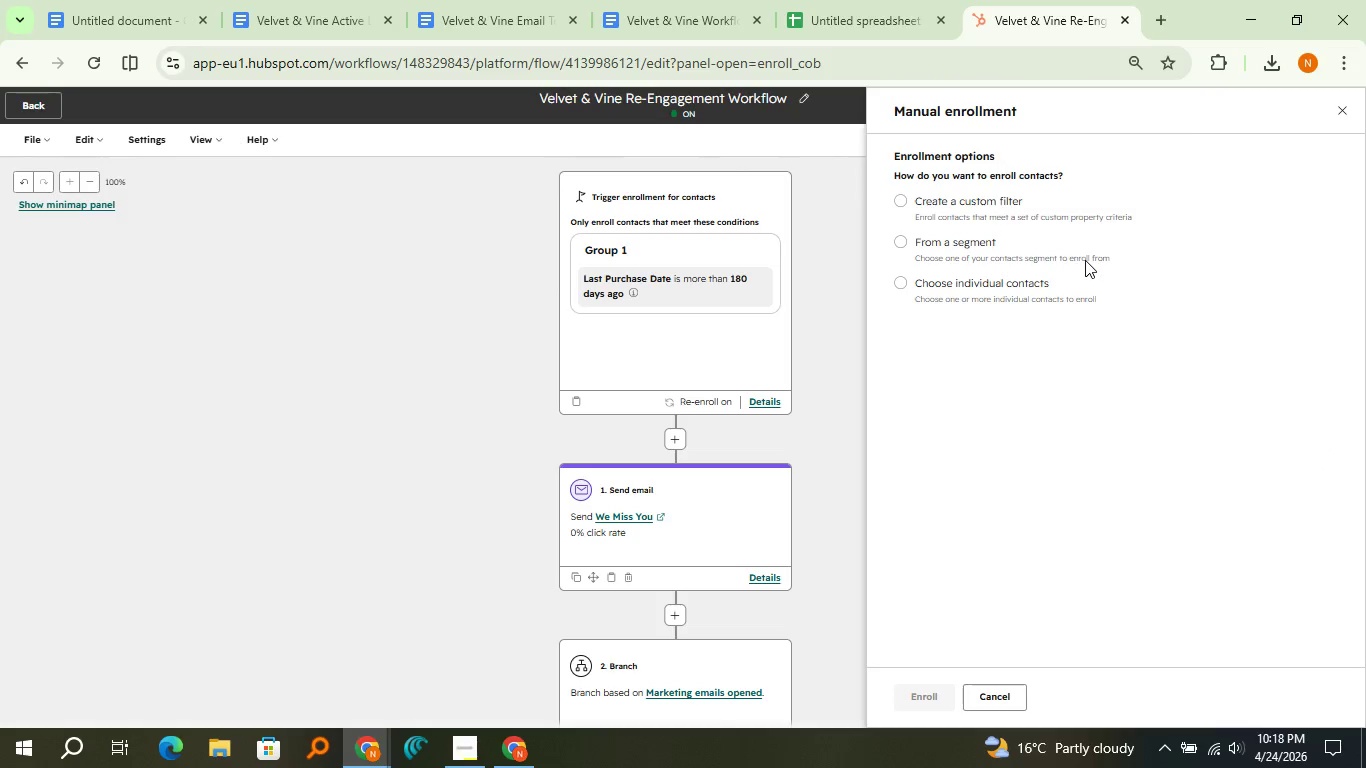 
left_click([1041, 246])
 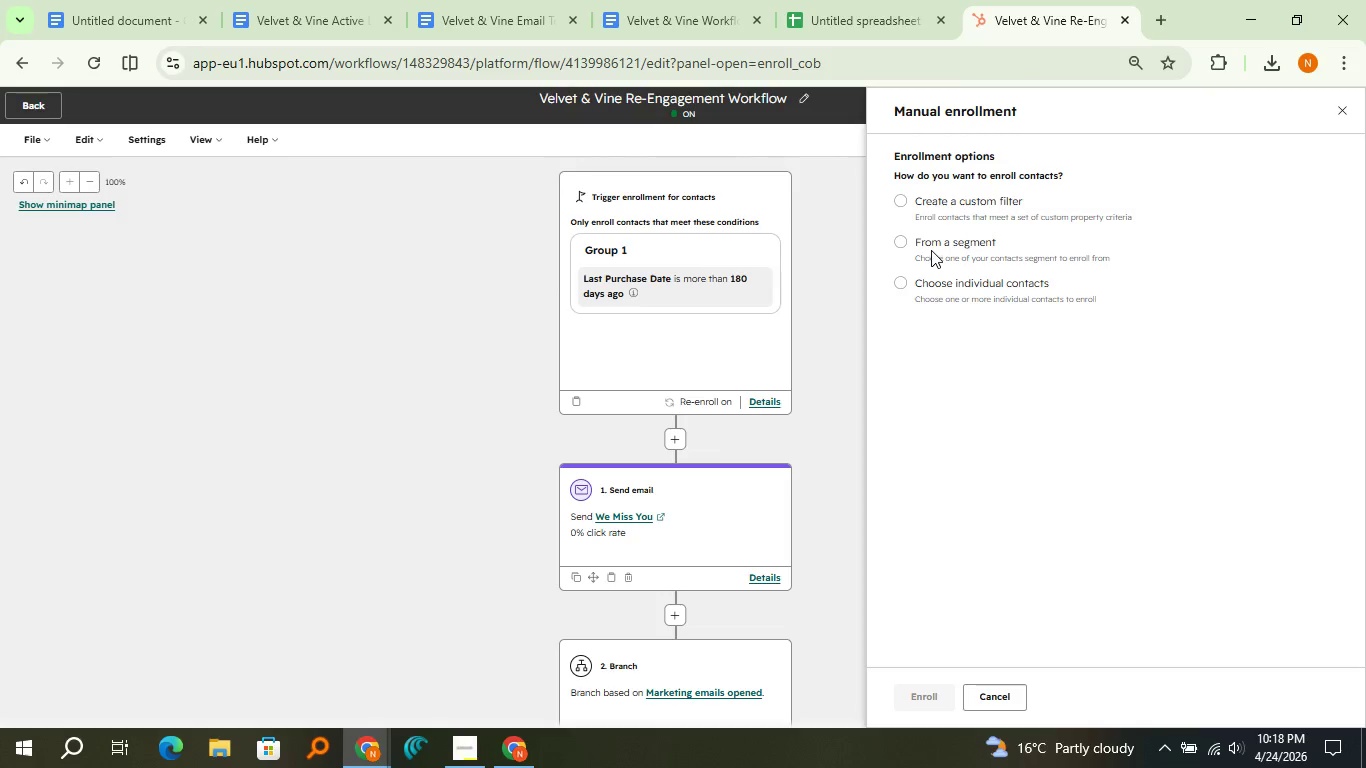 
left_click([931, 250])
 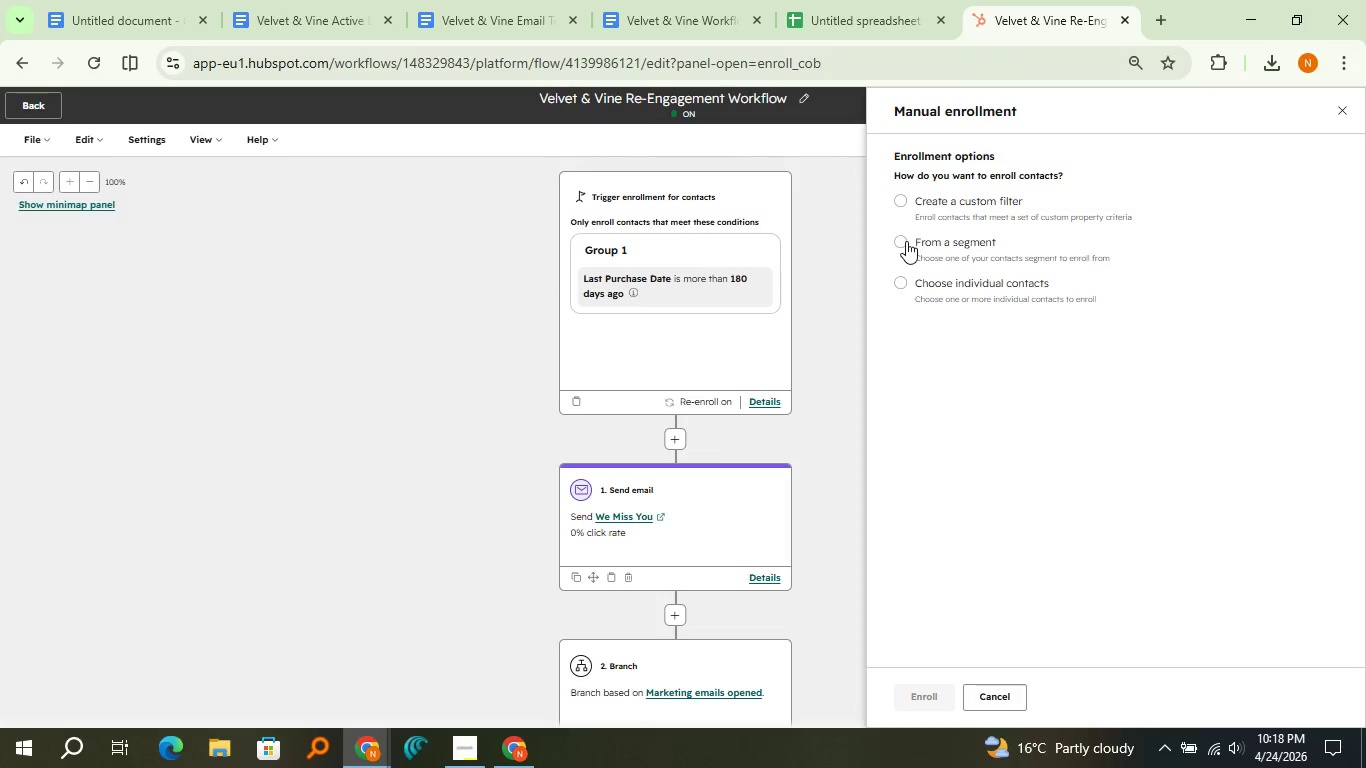 
left_click([906, 241])
 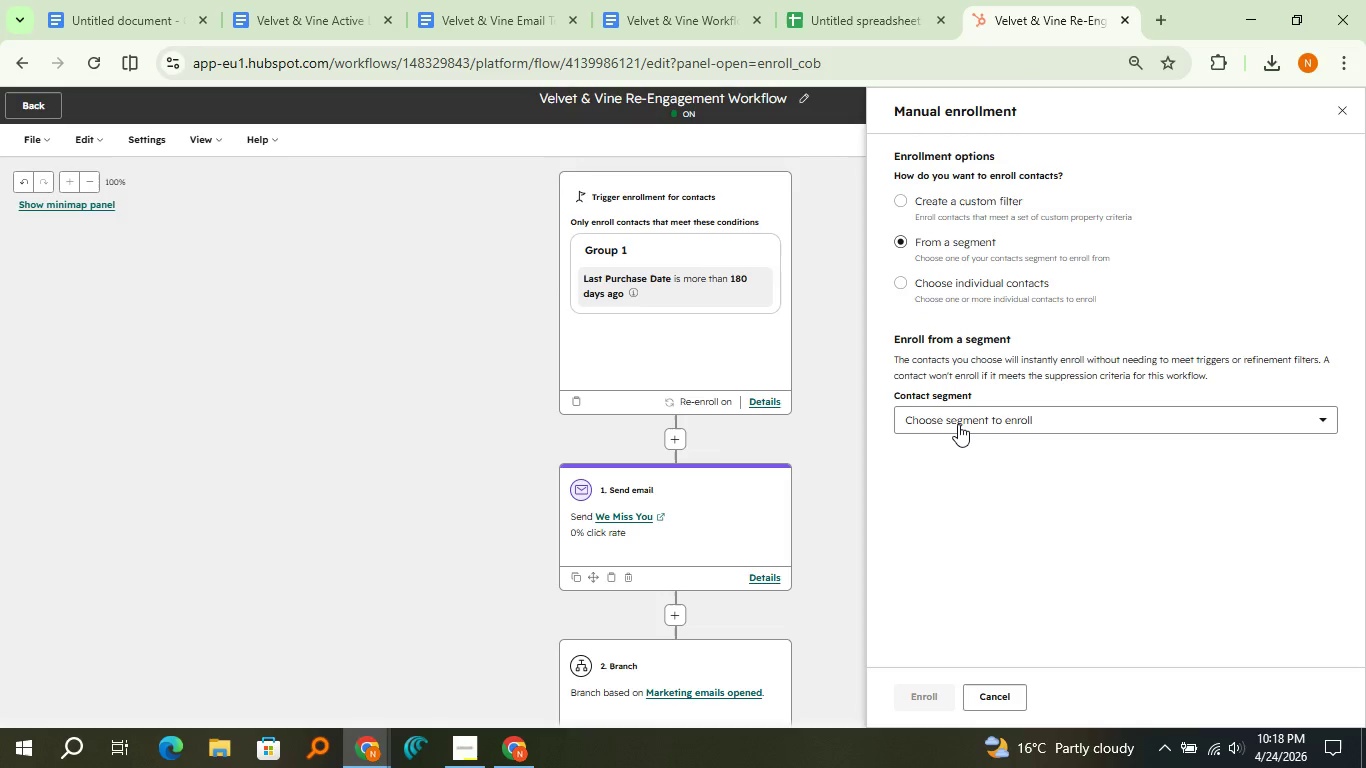 
left_click([958, 424])
 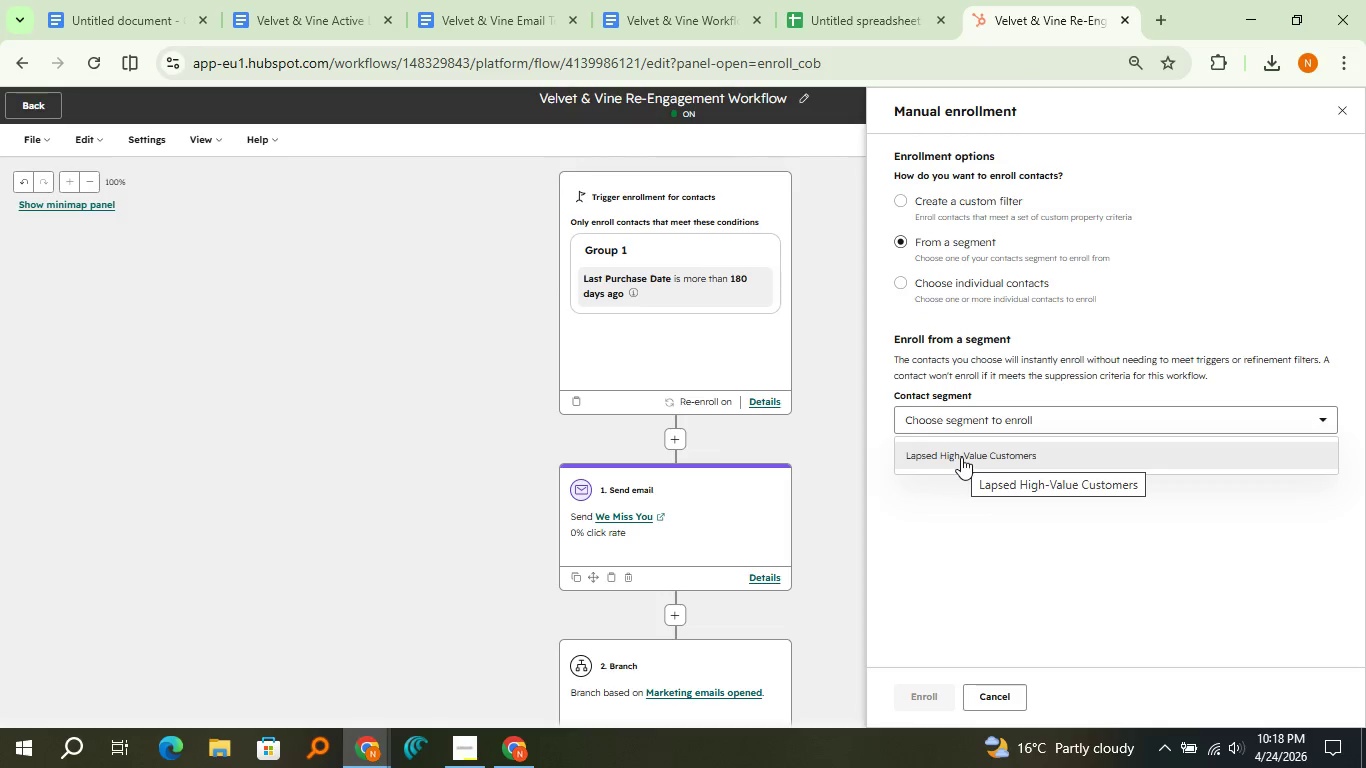 
left_click([961, 457])
 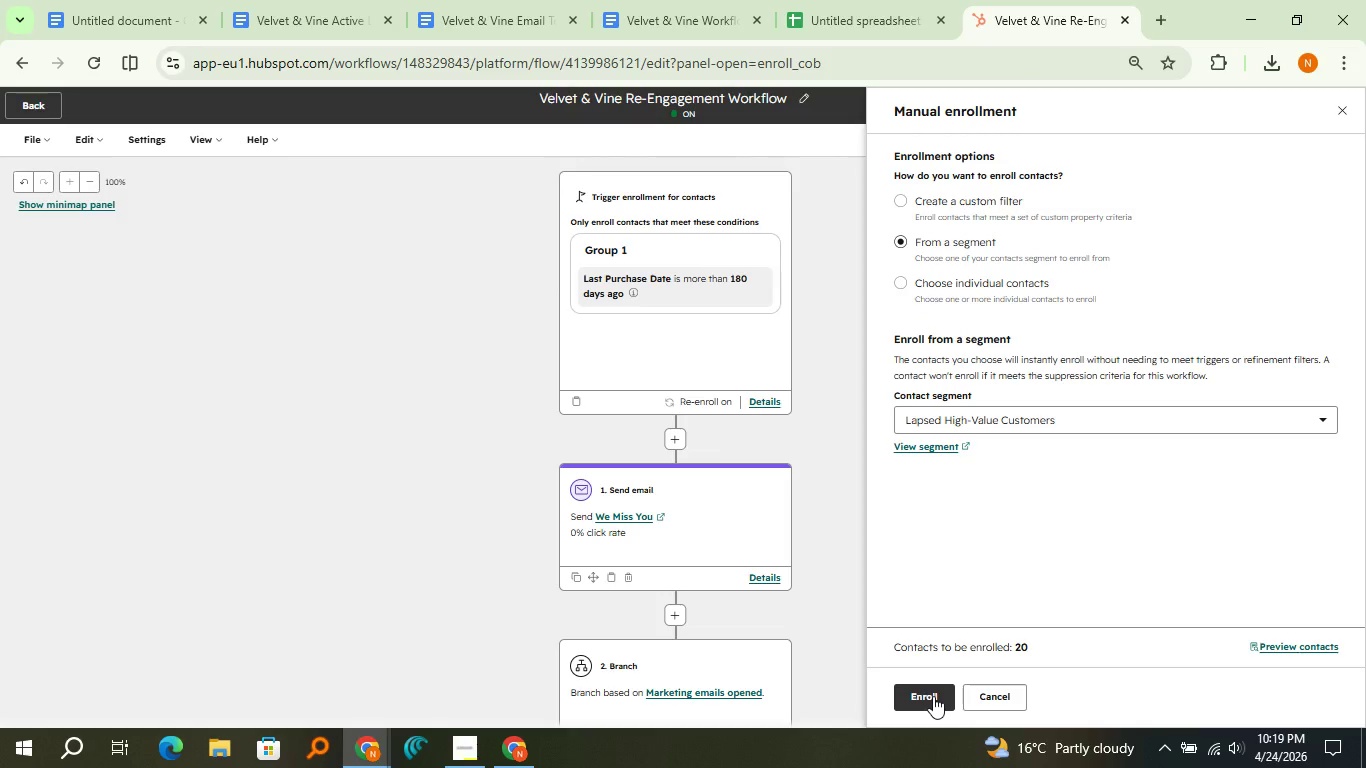 
left_click([933, 696])
 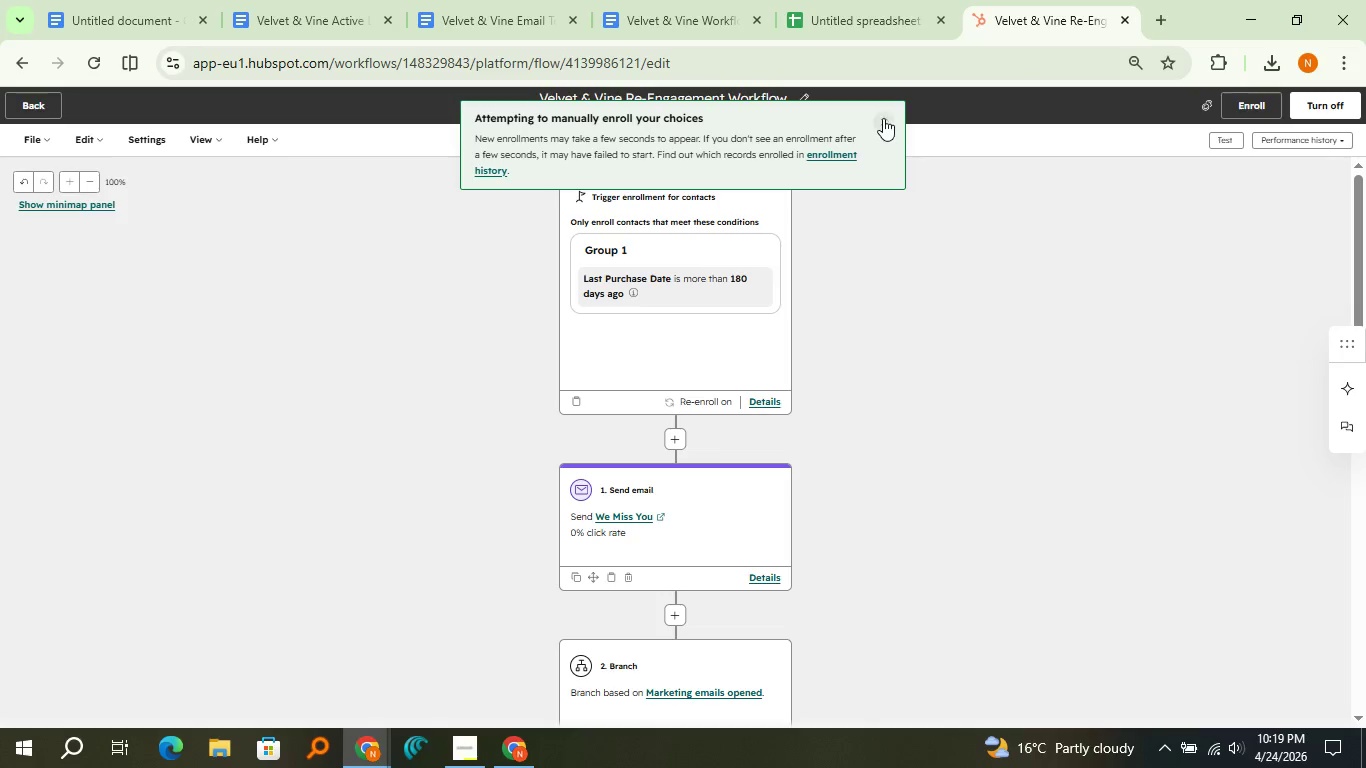 
wait(5.78)
 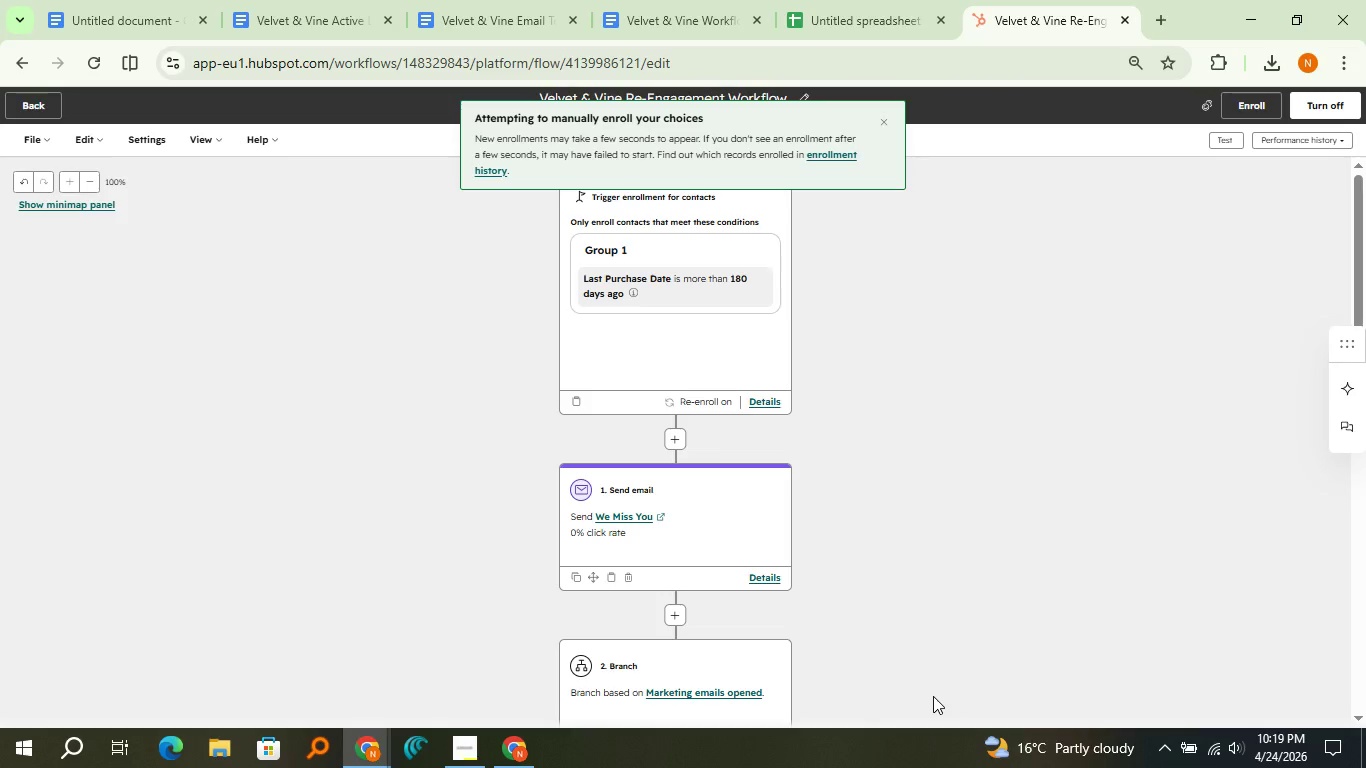 
left_click([883, 117])
 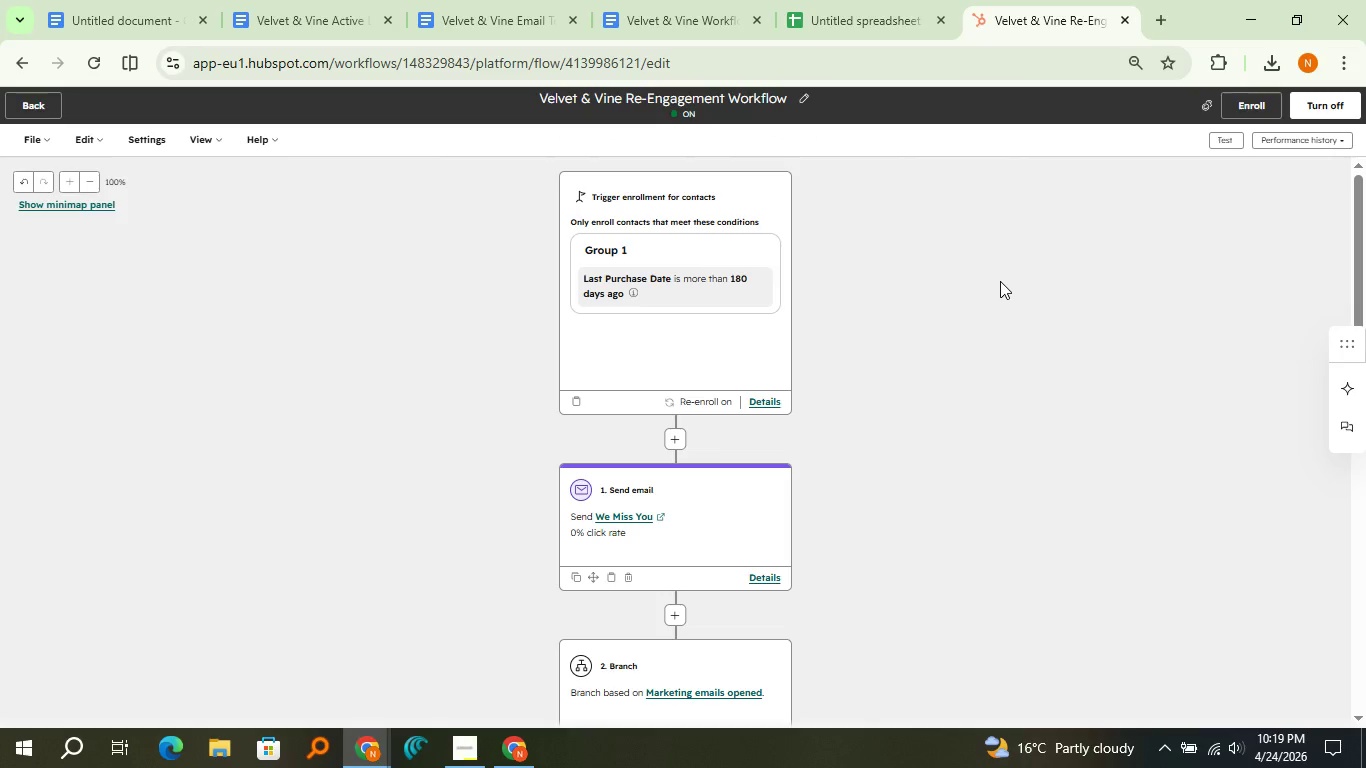 
wait(6.33)
 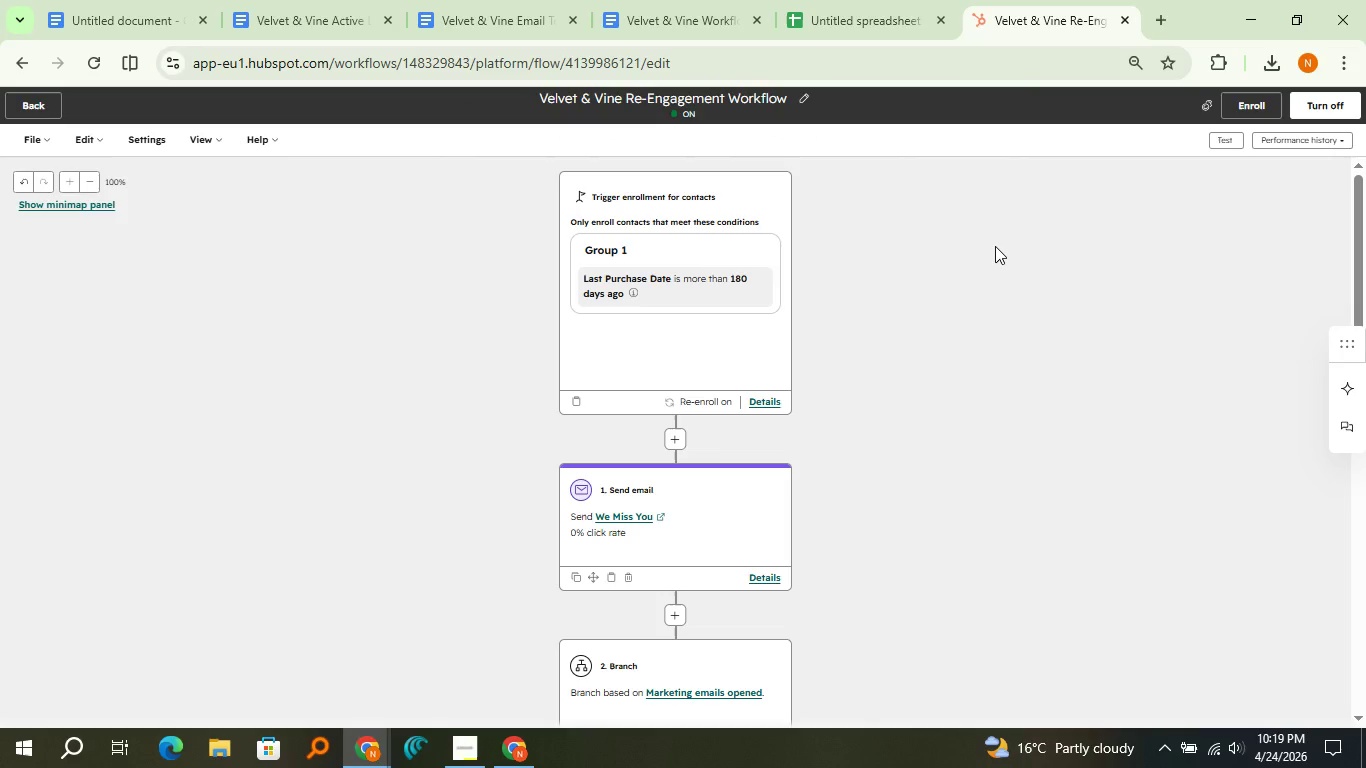 
left_click([1336, 143])
 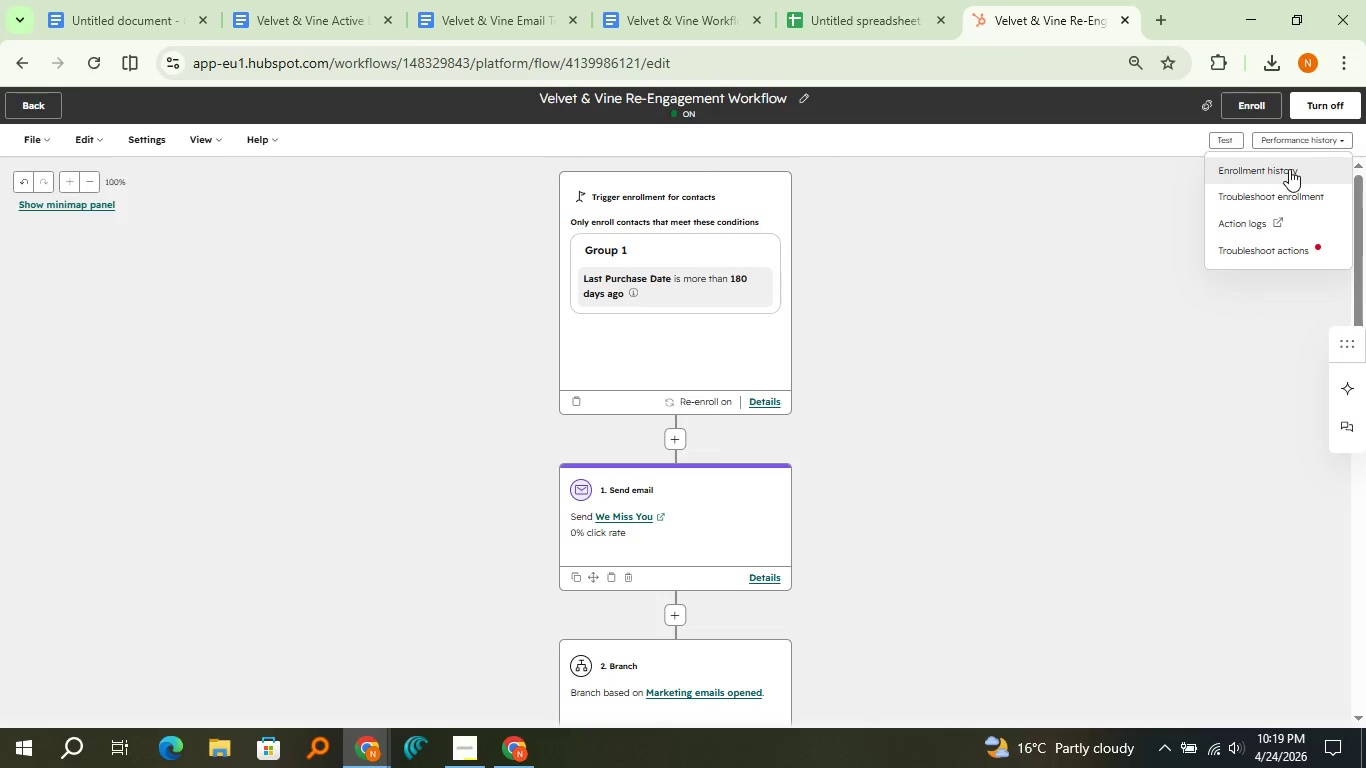 
left_click([1289, 169])
 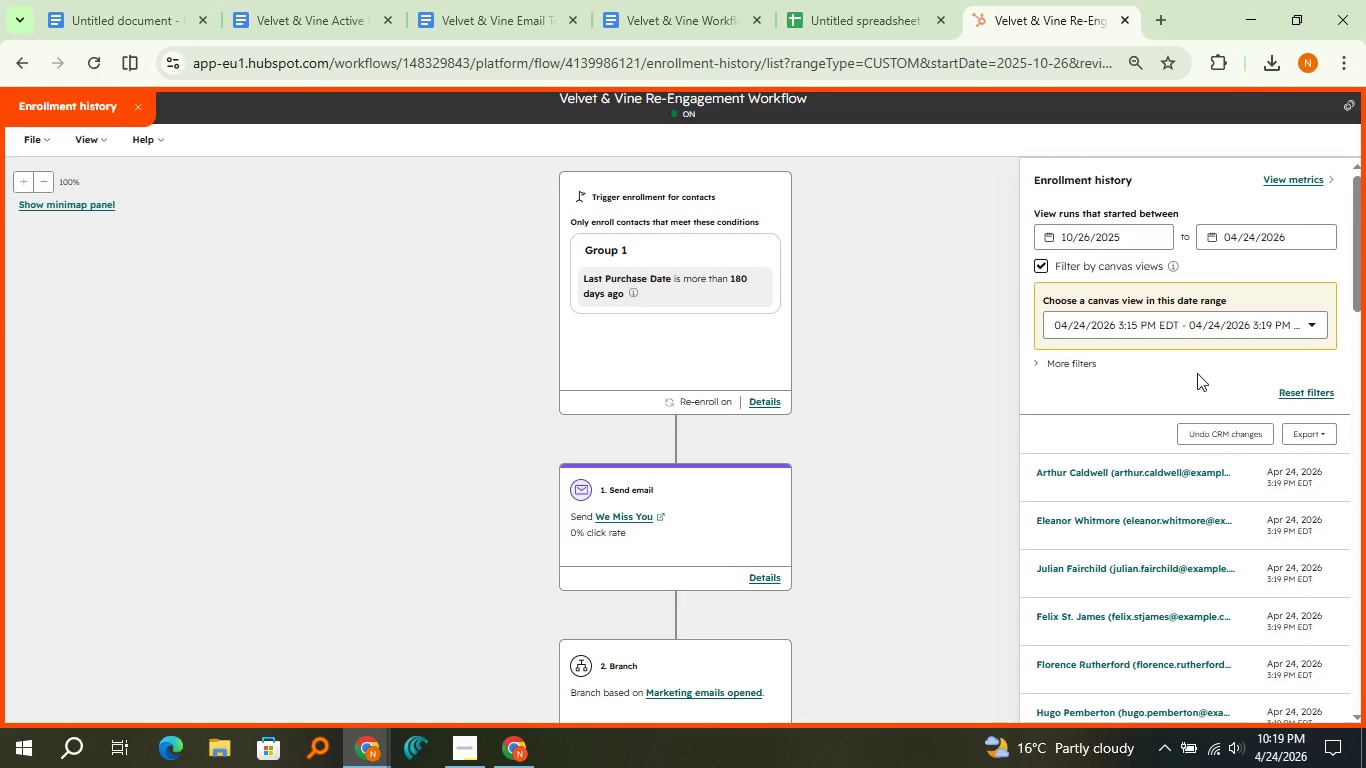 
wait(5.95)
 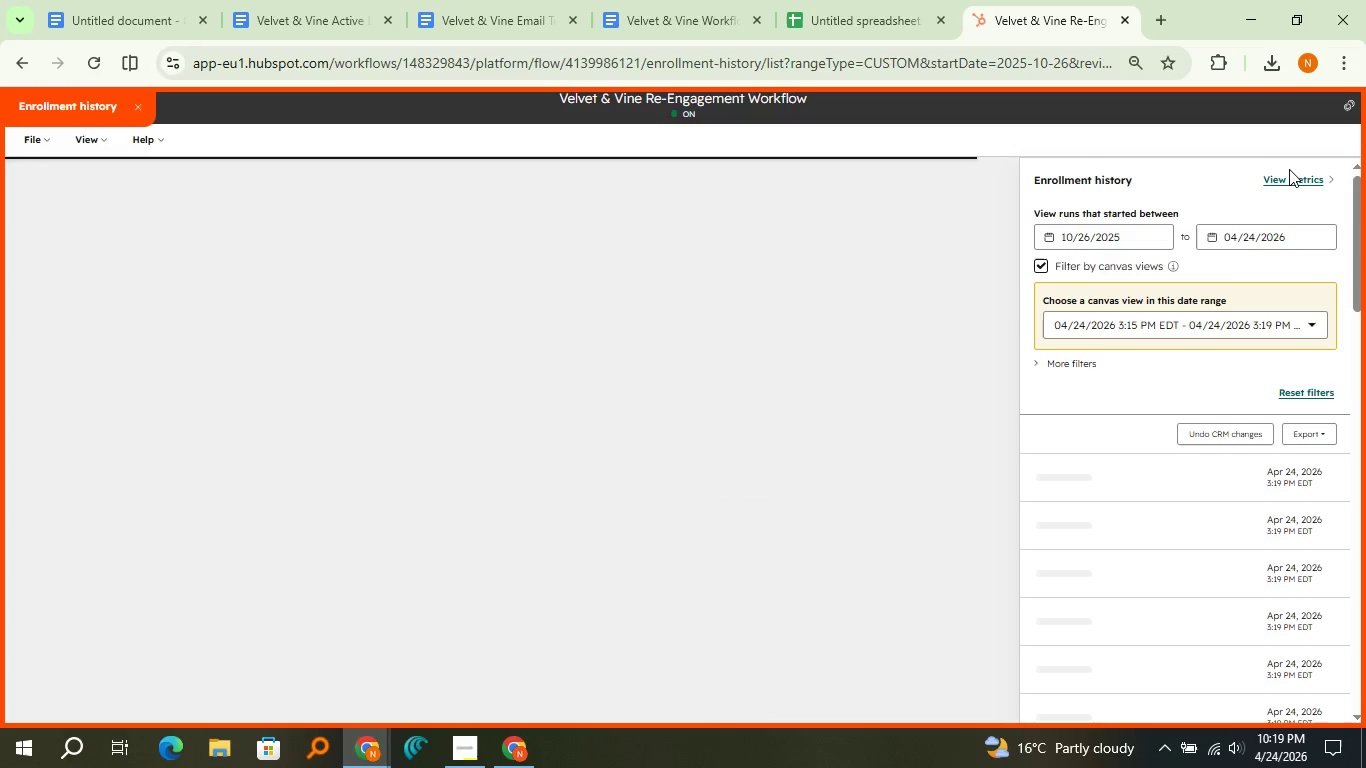 
scroll: coordinate [1197, 373], scroll_direction: down, amount: 2.0
 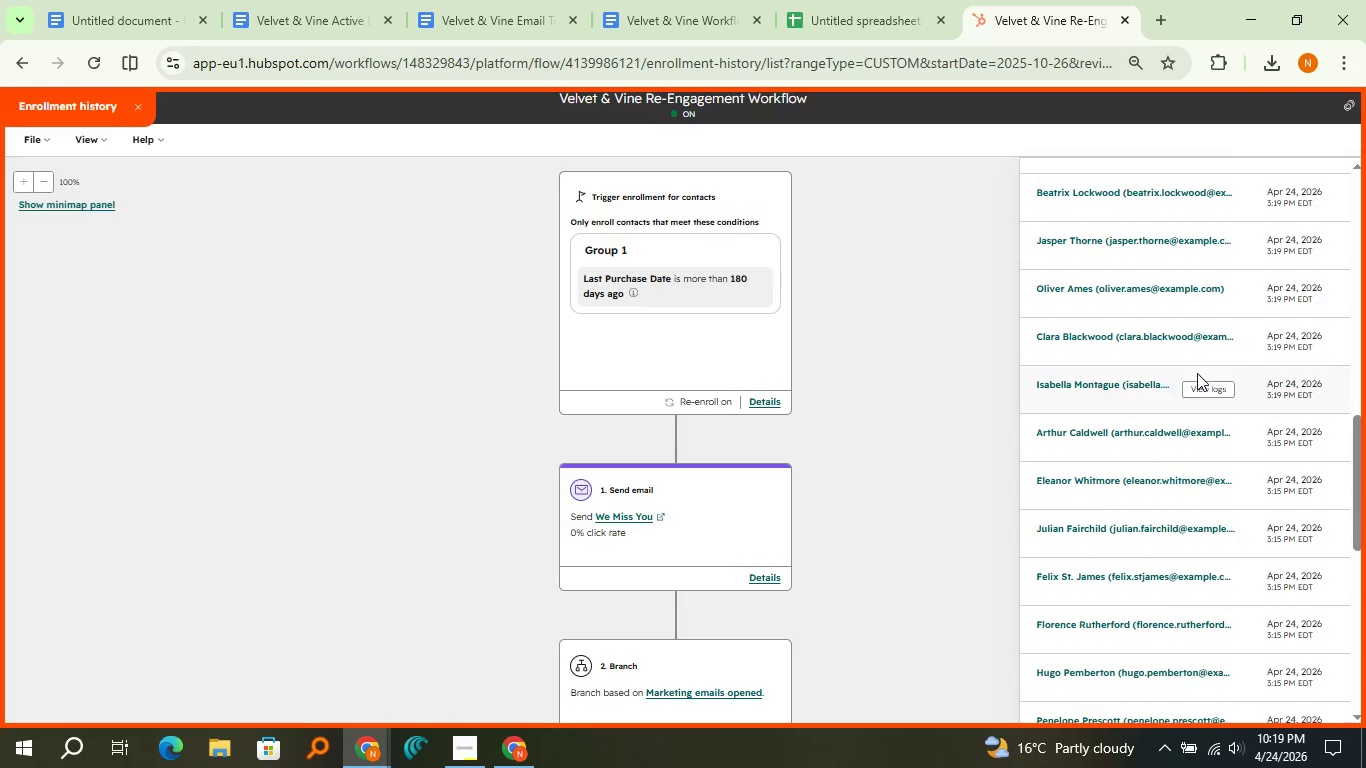 
scroll: coordinate [1197, 373], scroll_direction: up, amount: 13.0
 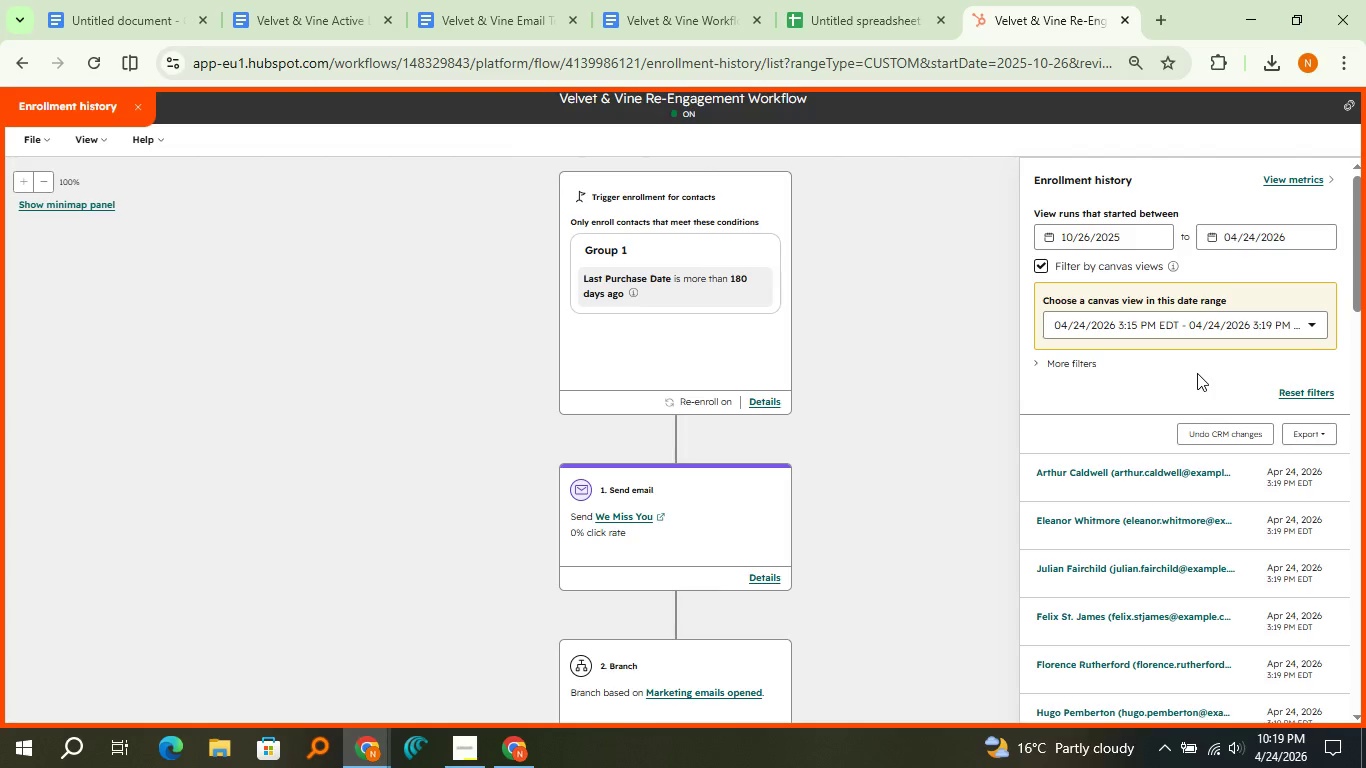 
wait(5.05)
 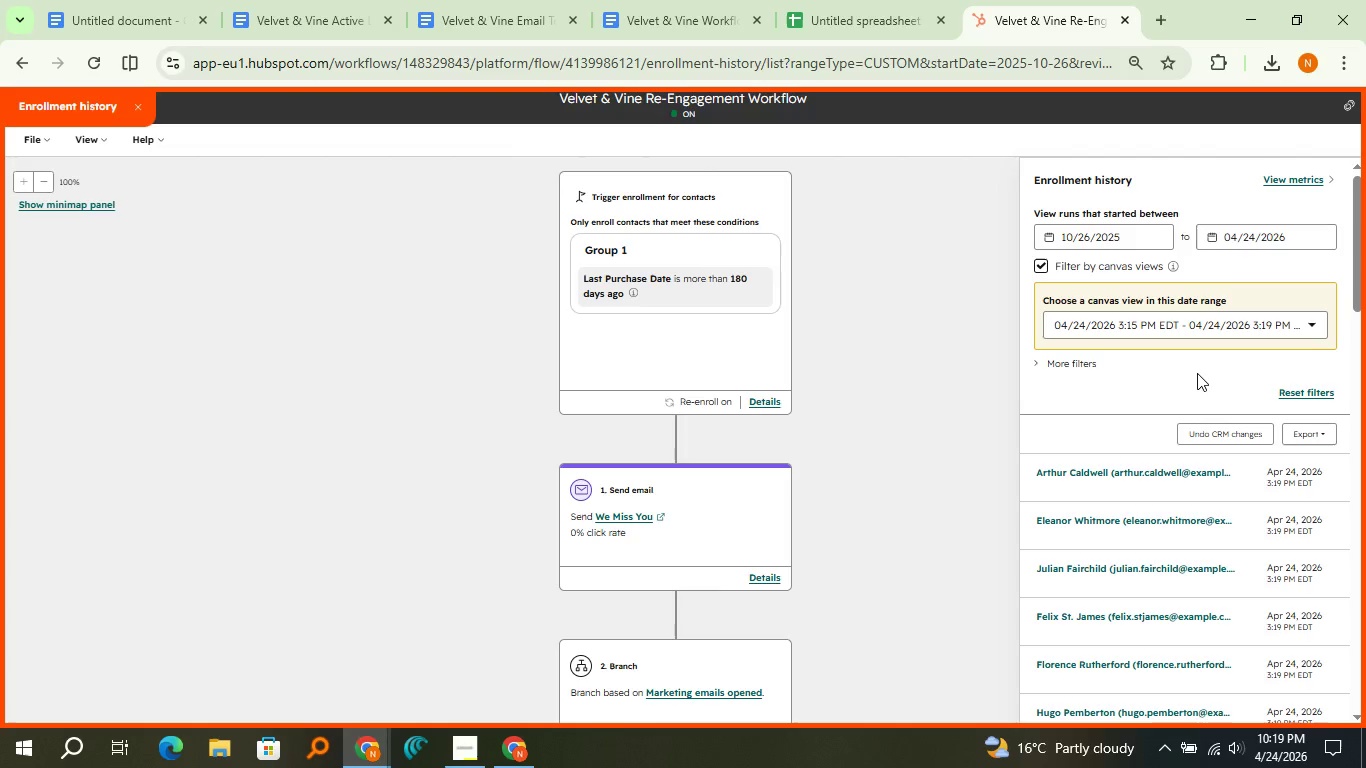 
left_click([764, 531])
 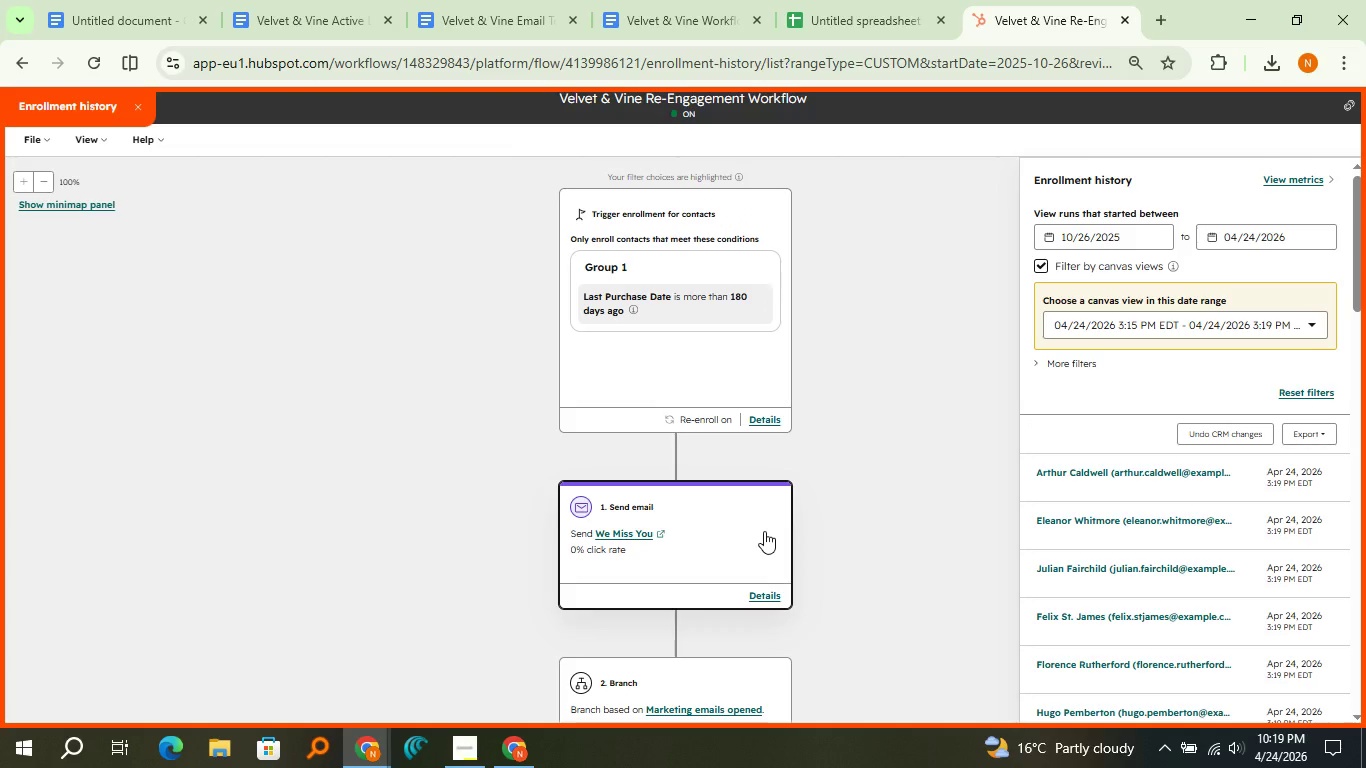 
scroll: coordinate [764, 531], scroll_direction: down, amount: 2.0
 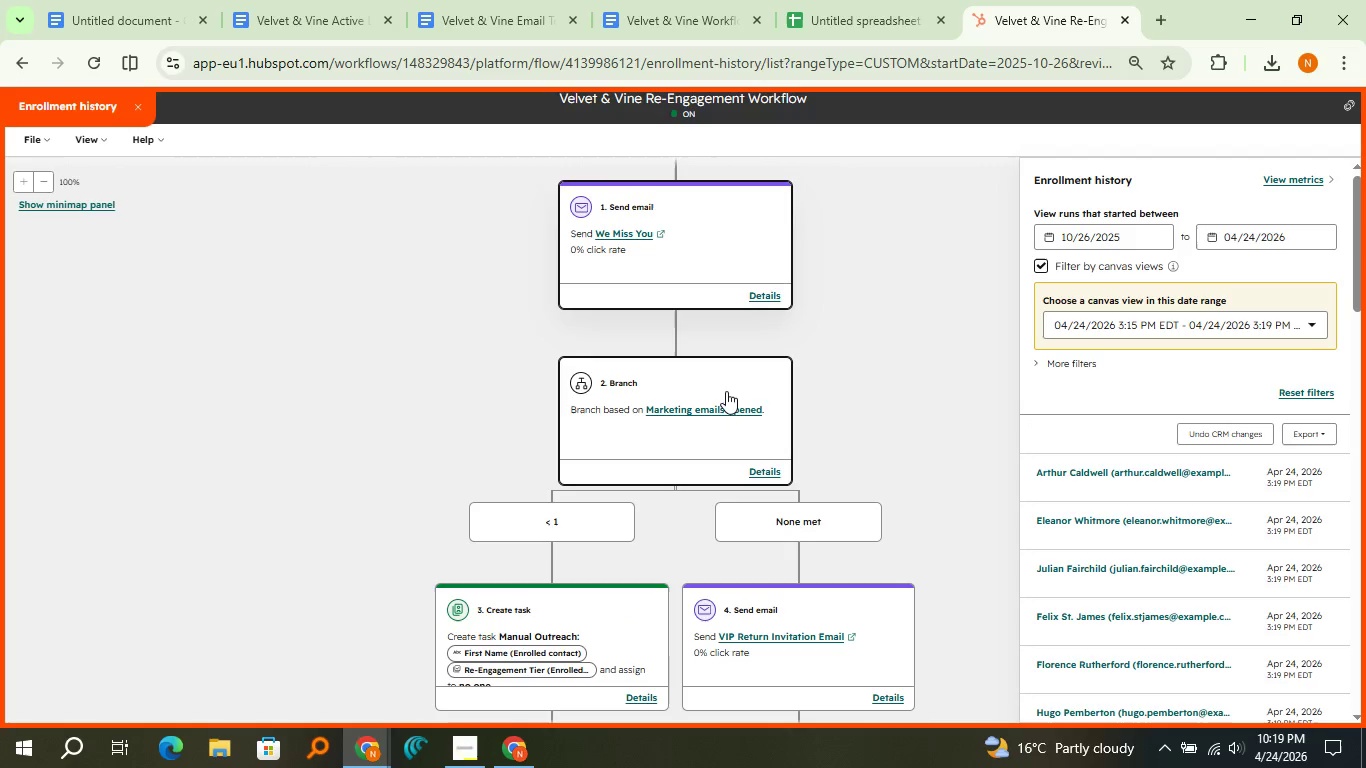 
left_click([726, 391])
 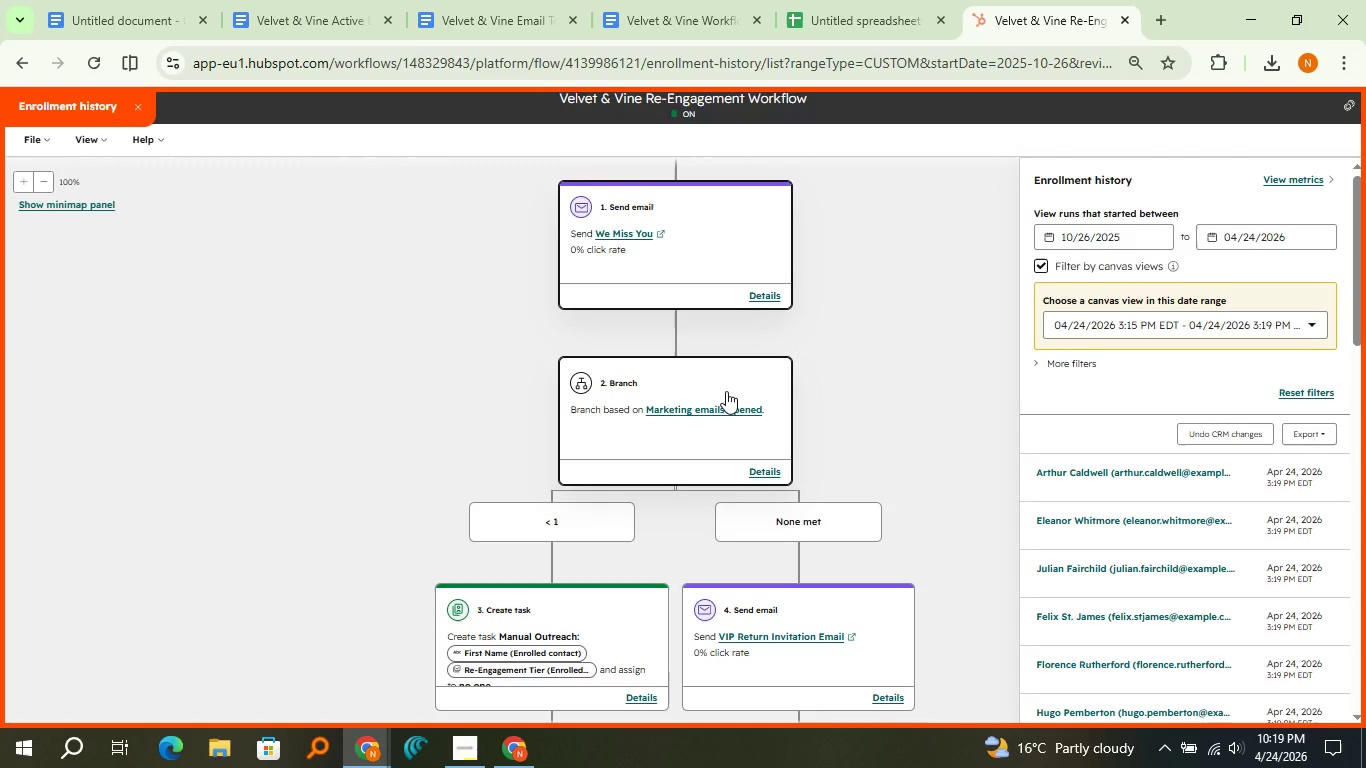 
scroll: coordinate [1124, 462], scroll_direction: down, amount: 5.0
 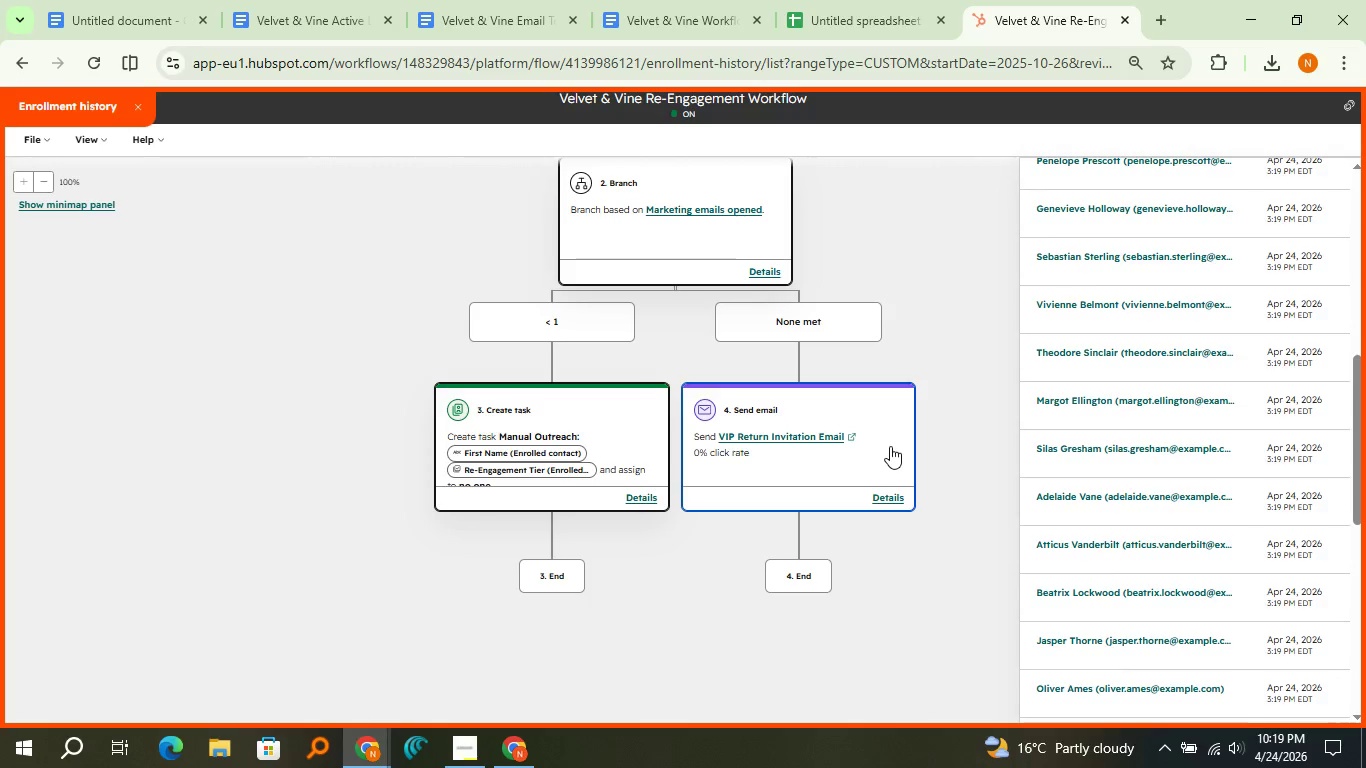 
left_click([890, 446])
 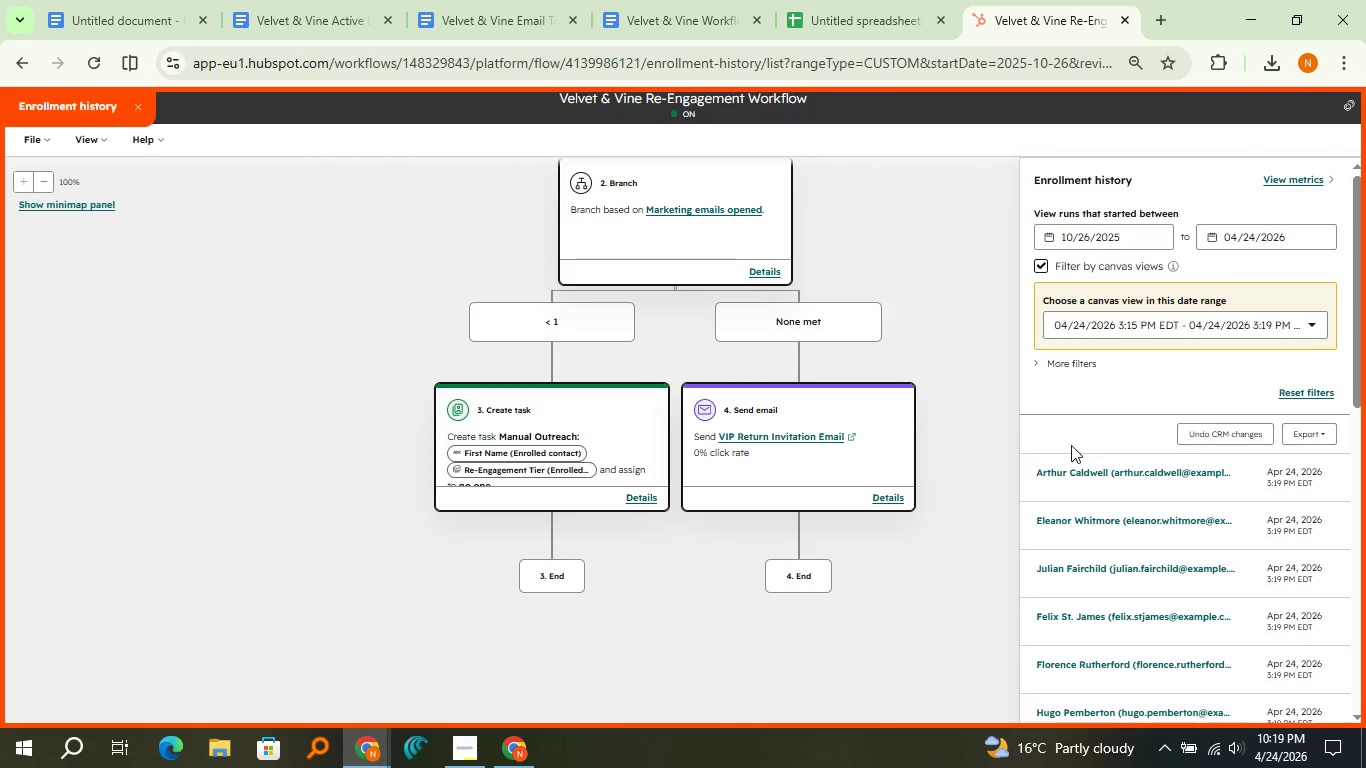 
scroll: coordinate [1071, 445], scroll_direction: down, amount: 1.0
 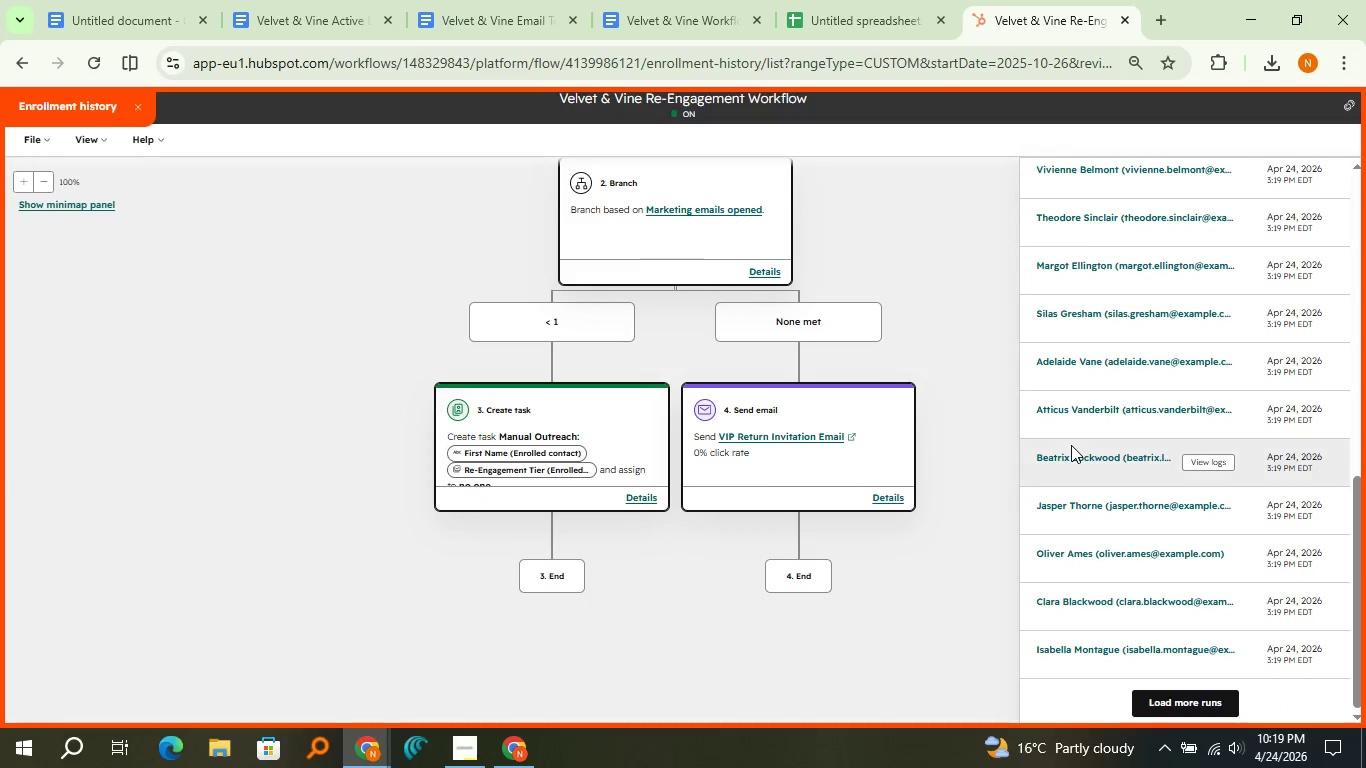 
scroll: coordinate [1071, 445], scroll_direction: up, amount: 8.0
 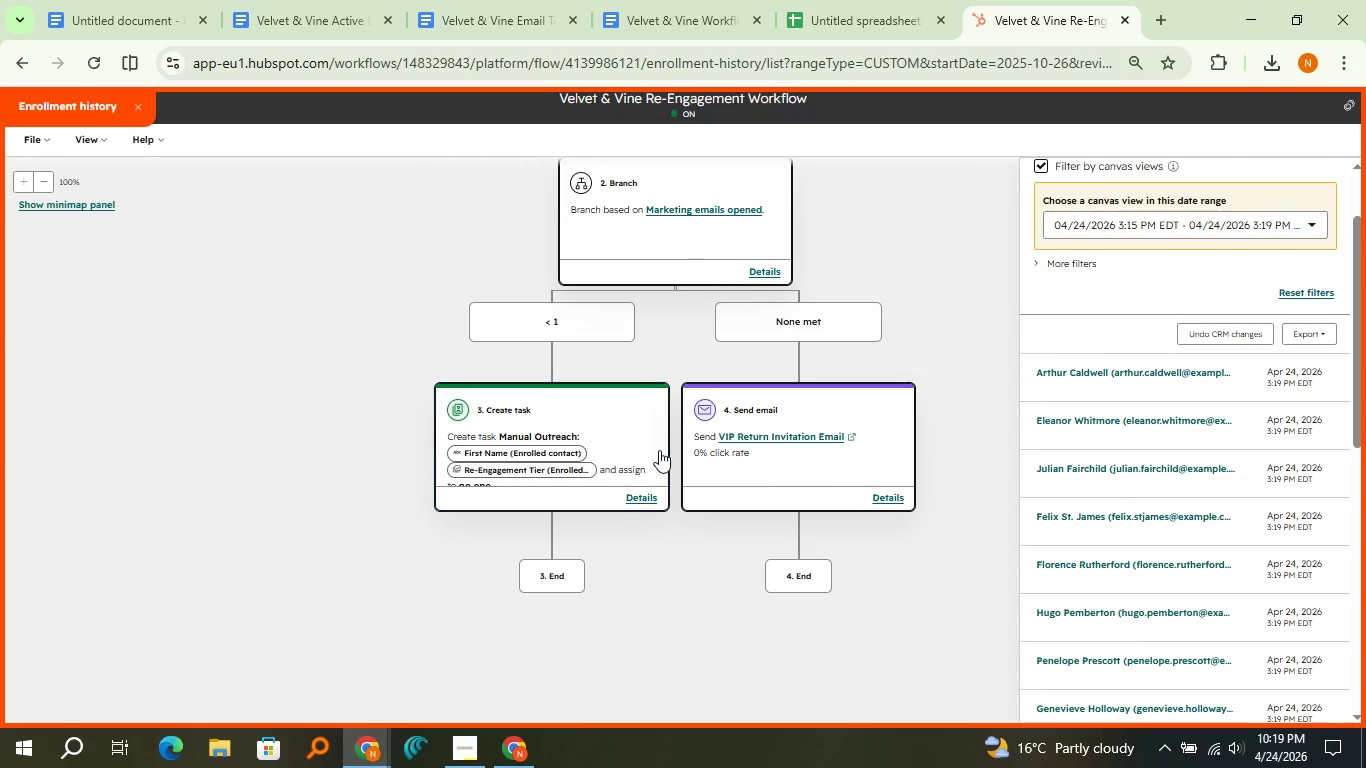 
left_click([659, 450])
 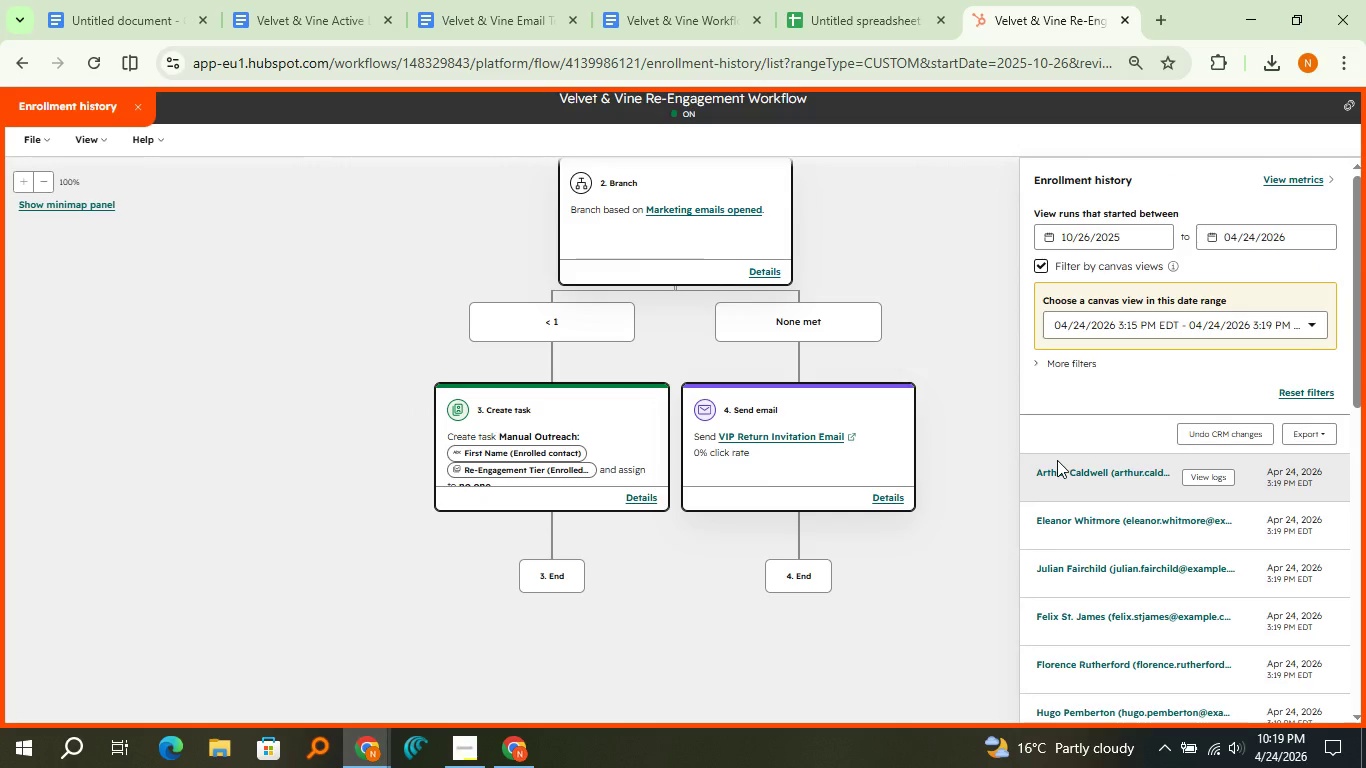 
left_click([1057, 460])
 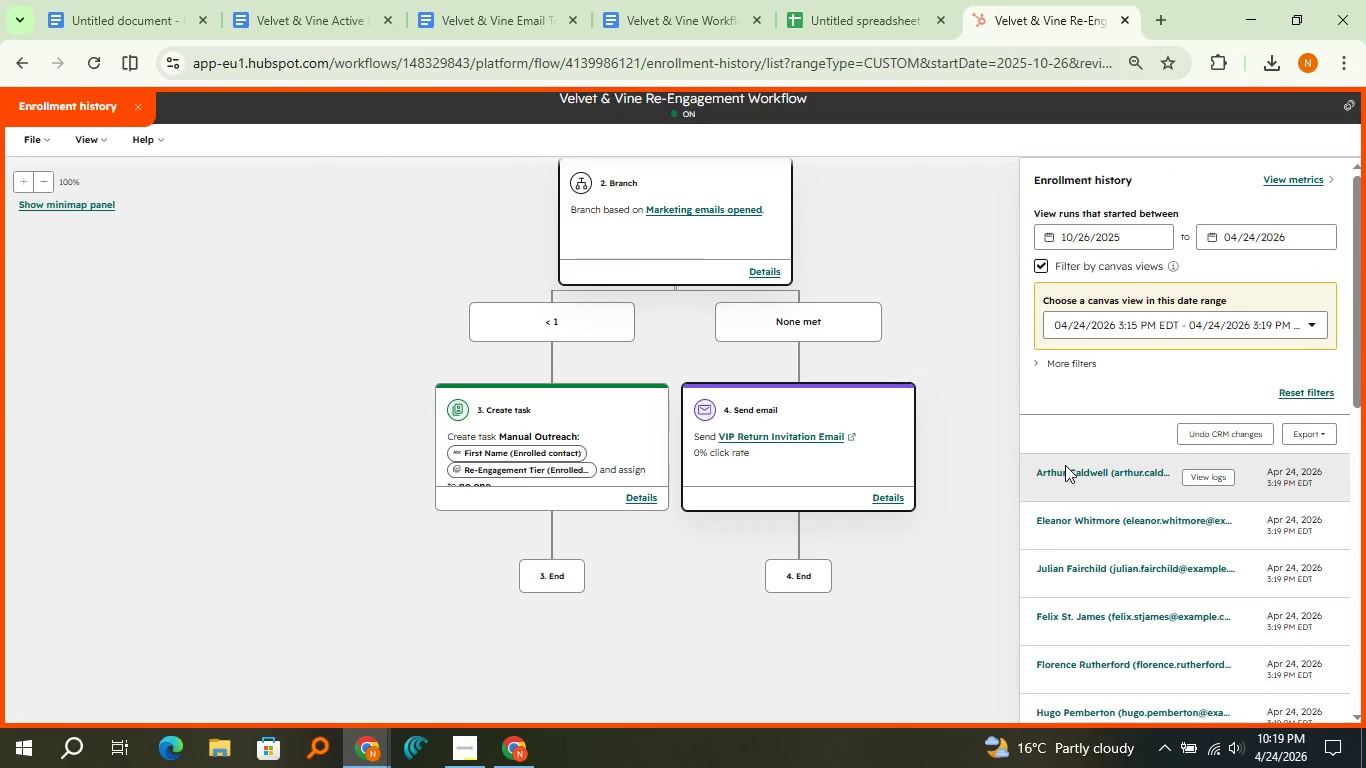 
left_click([1065, 465])
 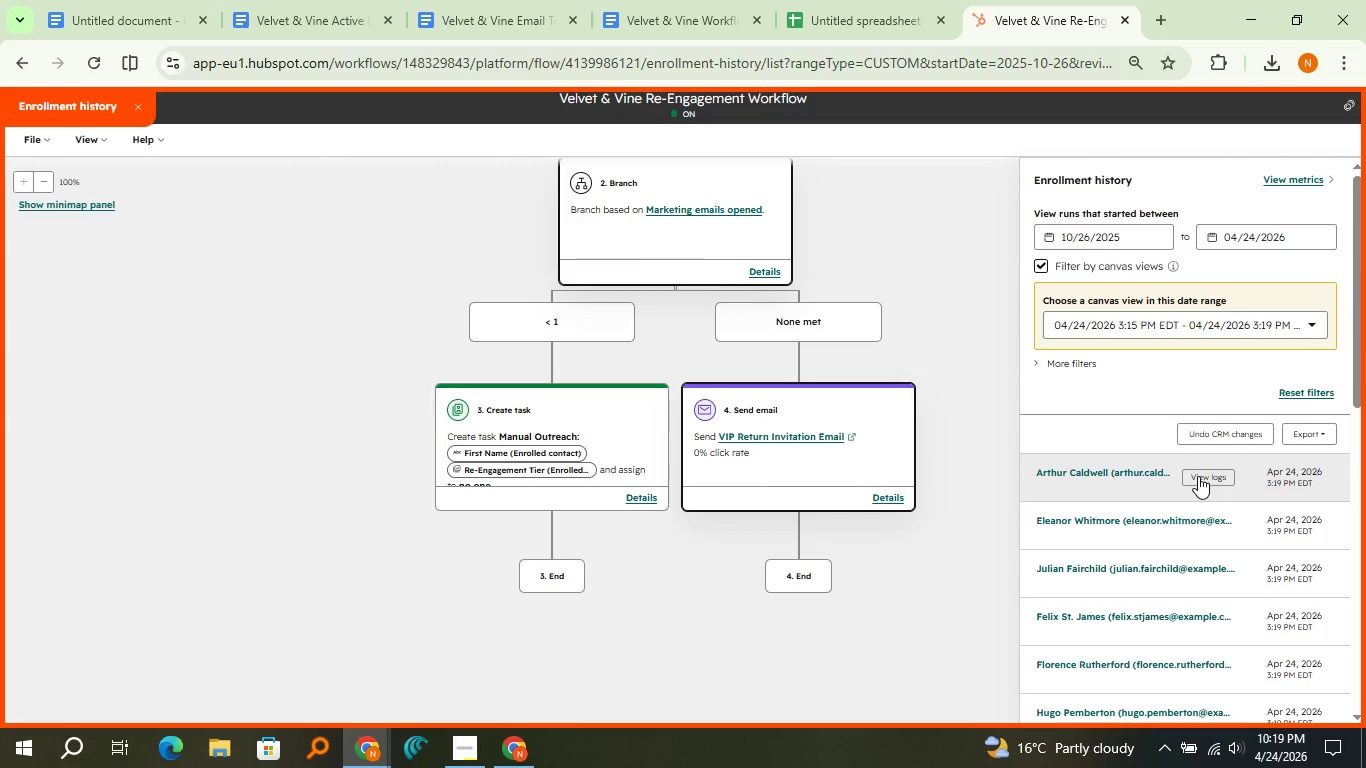 
left_click([1198, 476])
 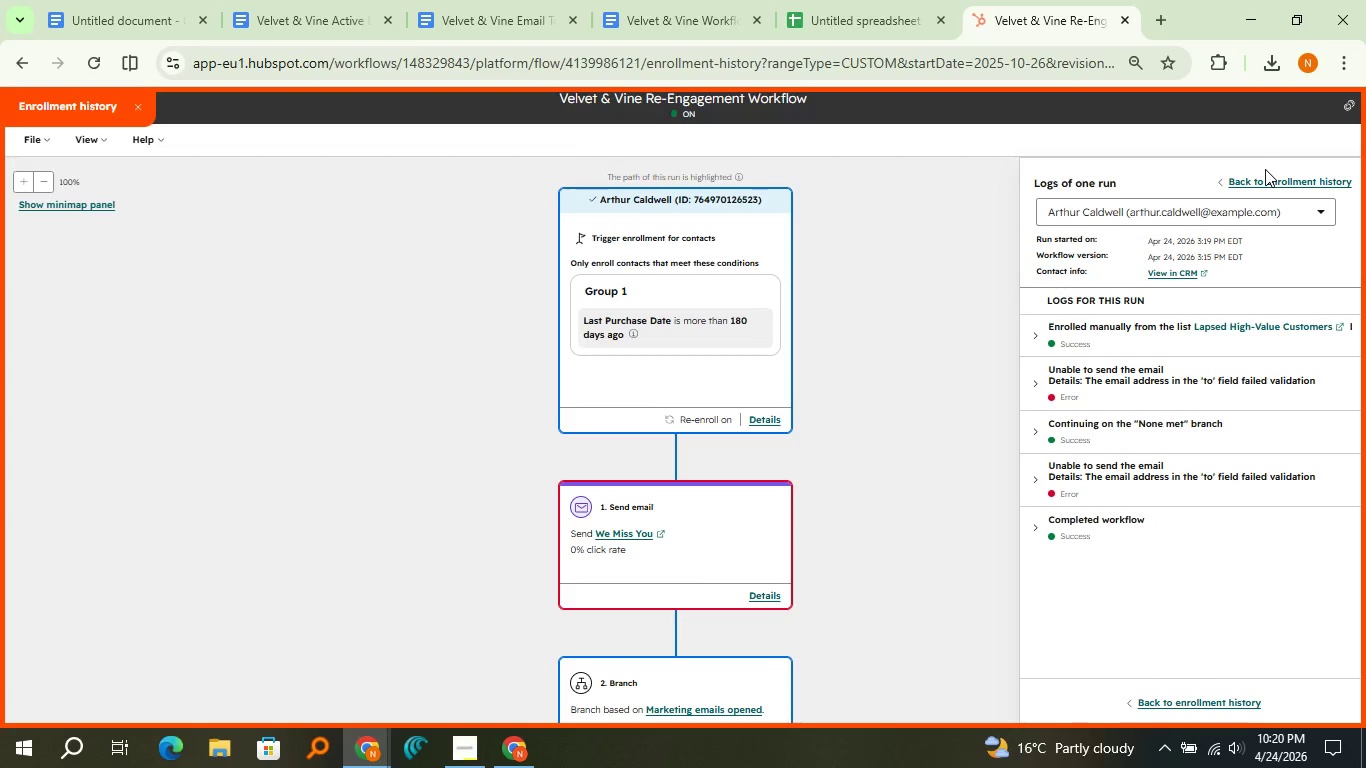 
wait(40.59)
 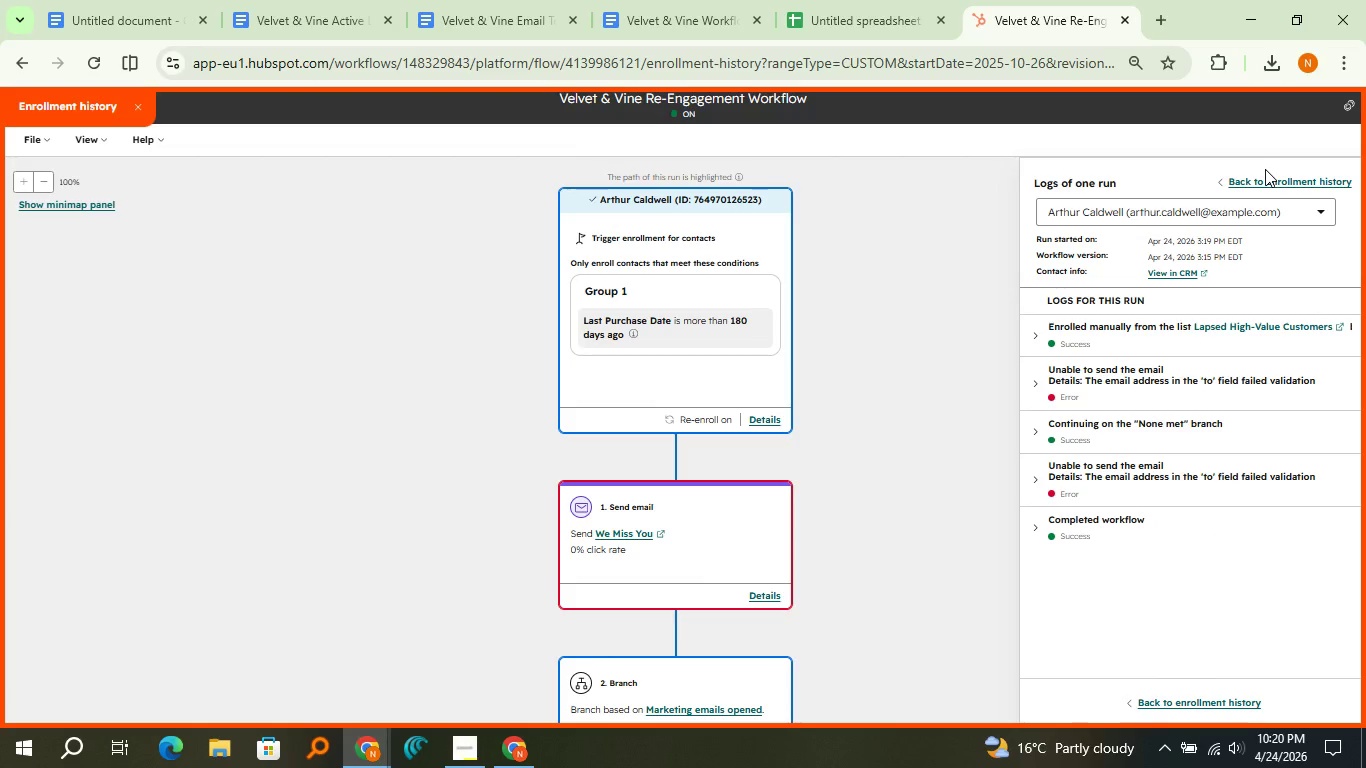 
left_click([134, 110])
 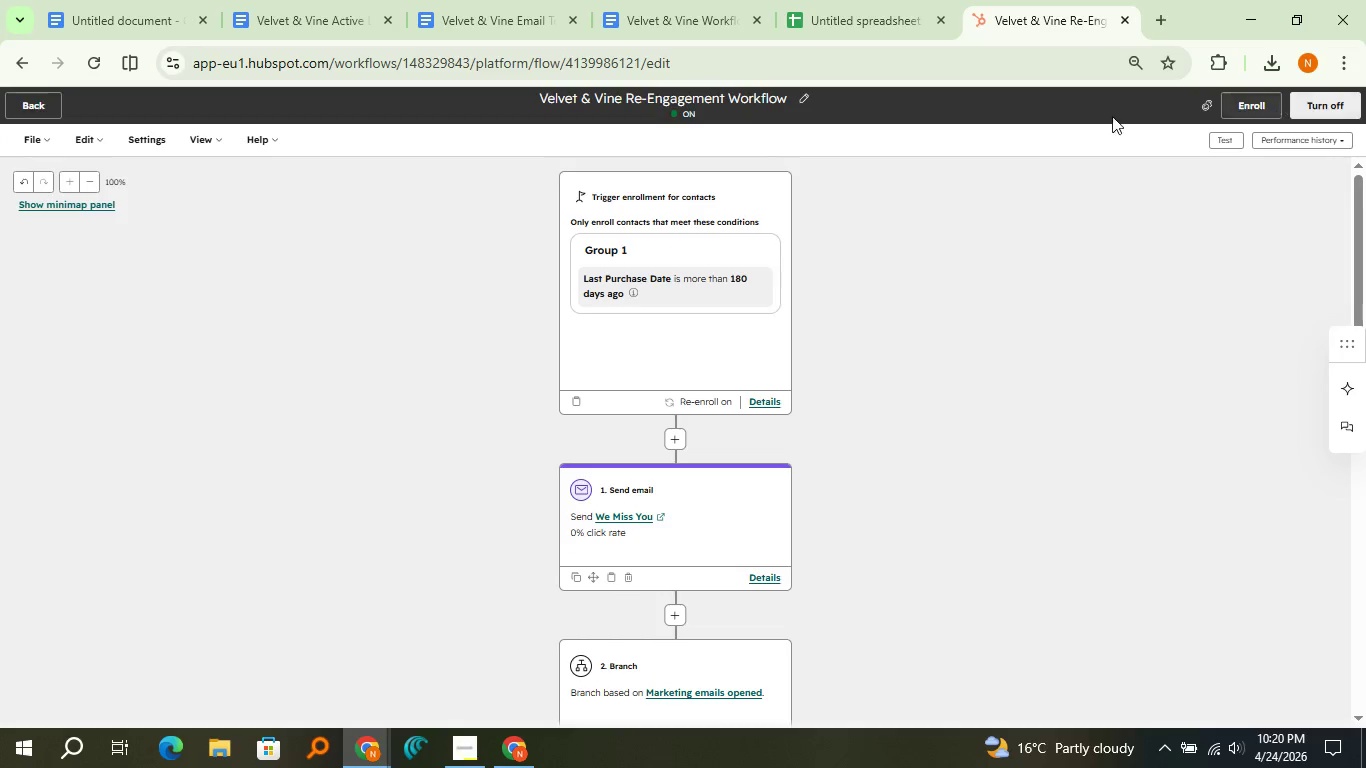 
left_click([15, 103])
 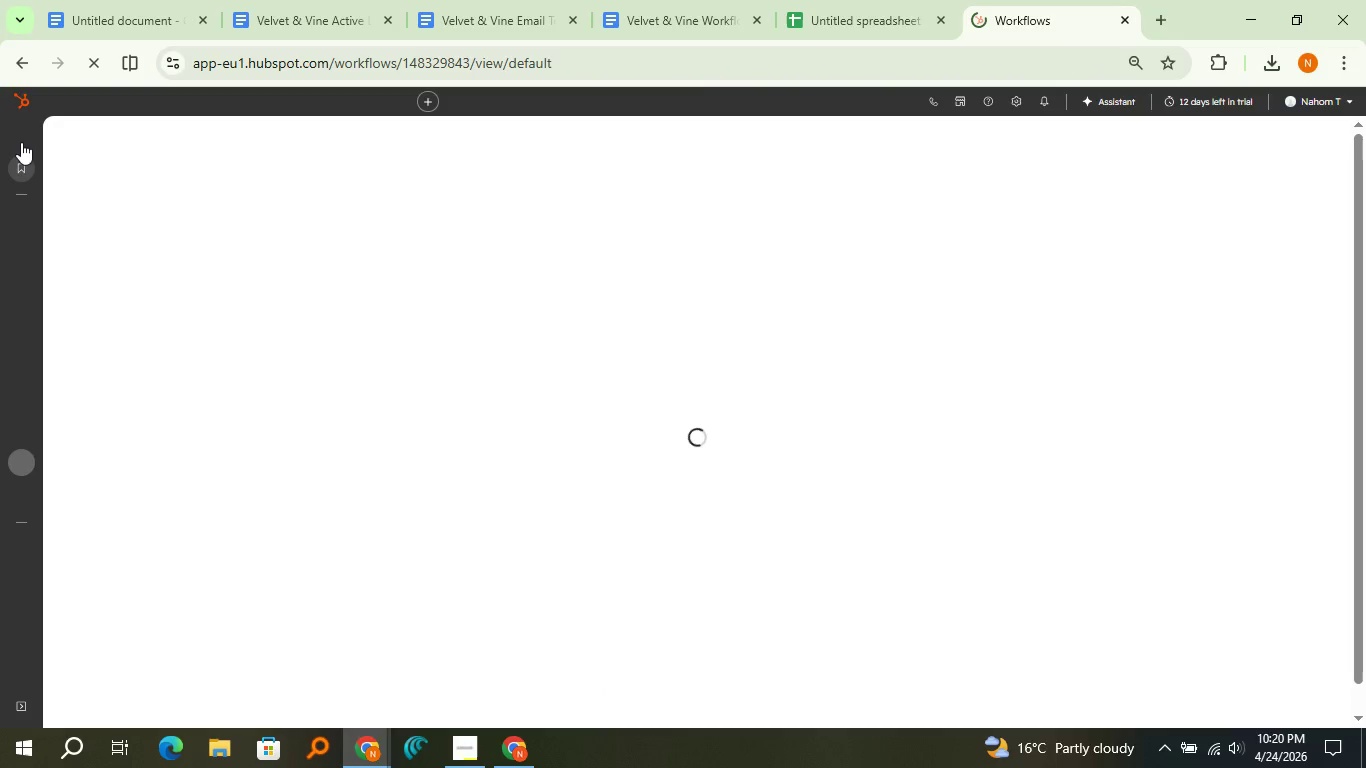 
wait(6.11)
 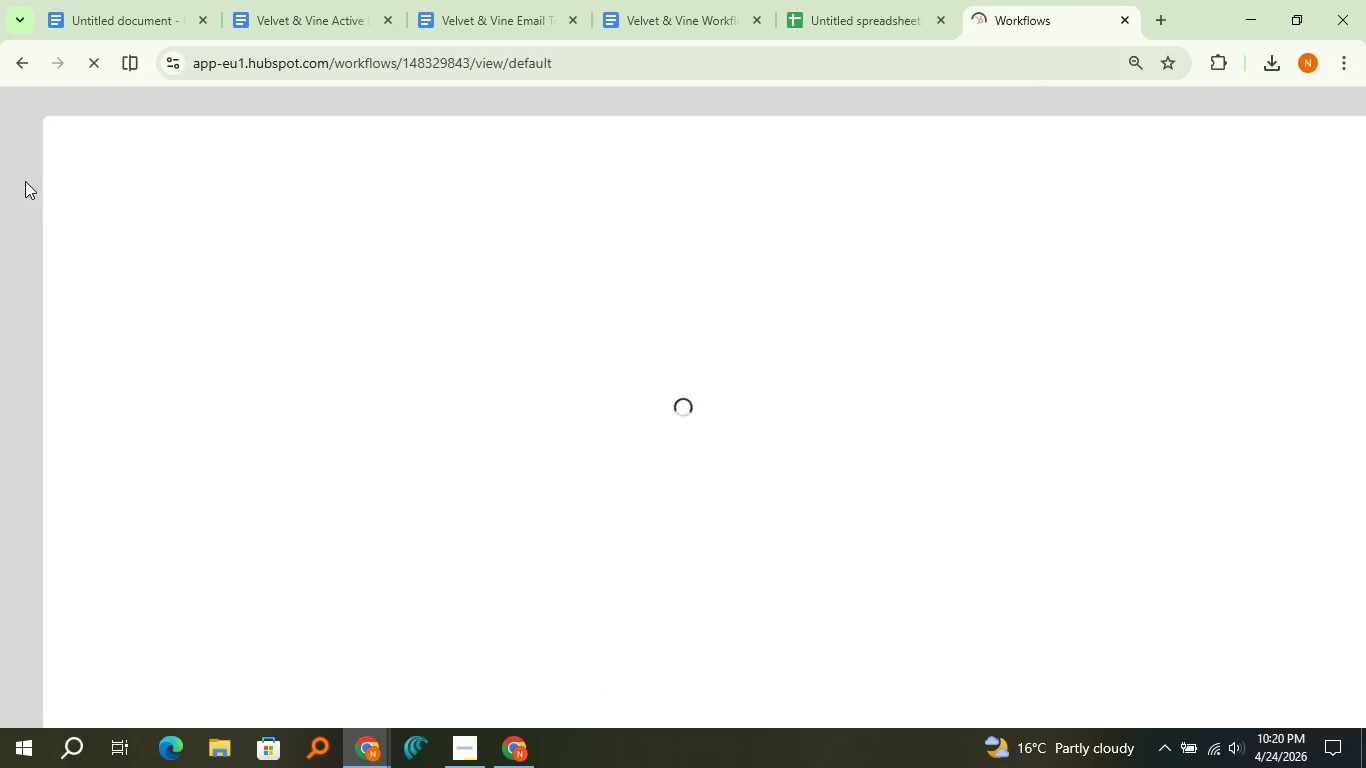 
left_click([20, 120])
 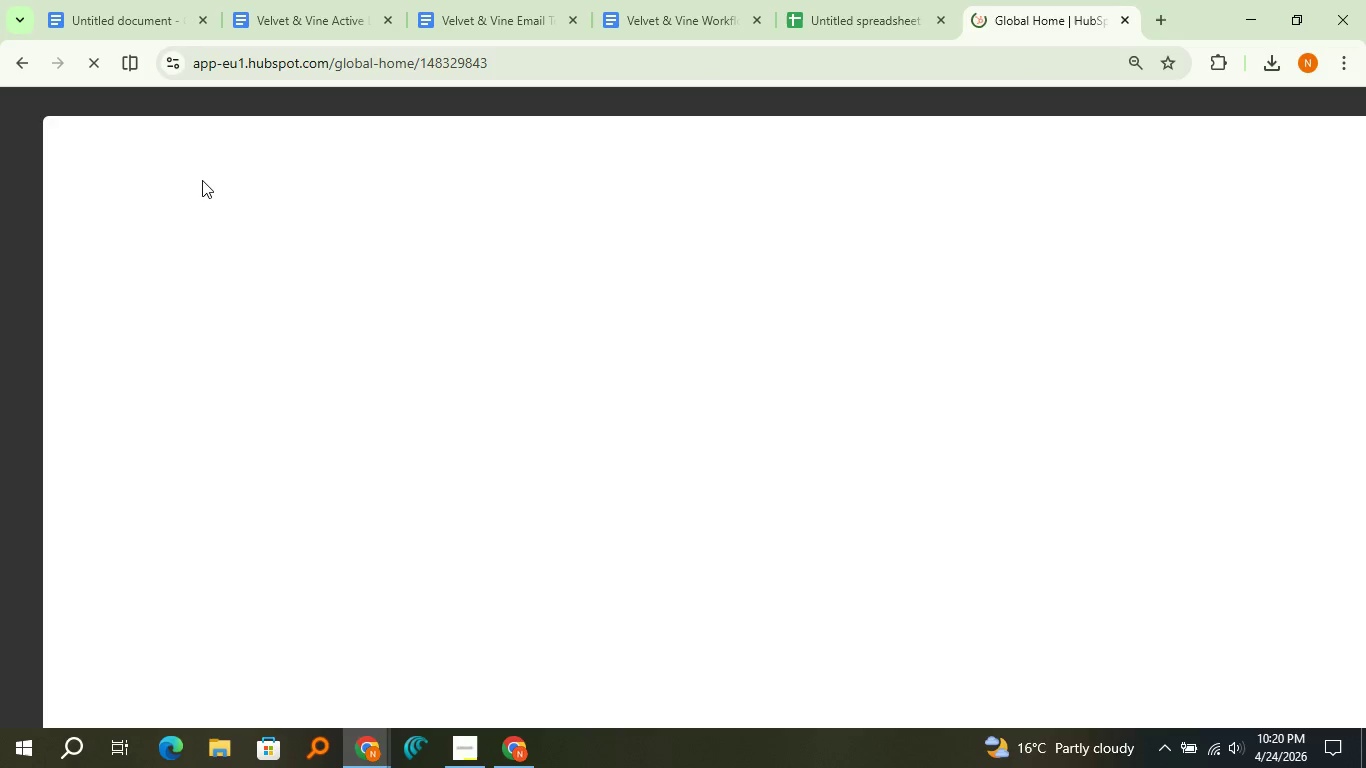 
wait(10.08)
 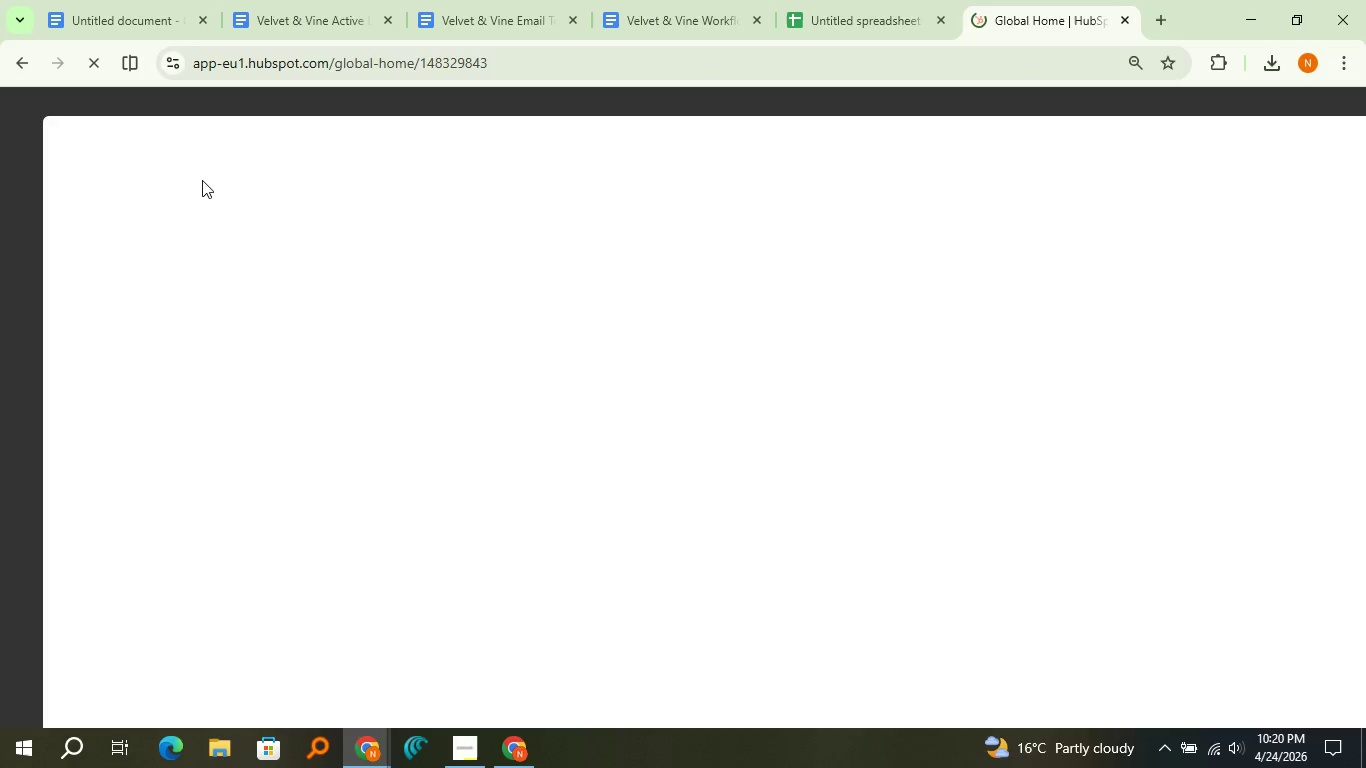 
mouse_move([17, 229])
 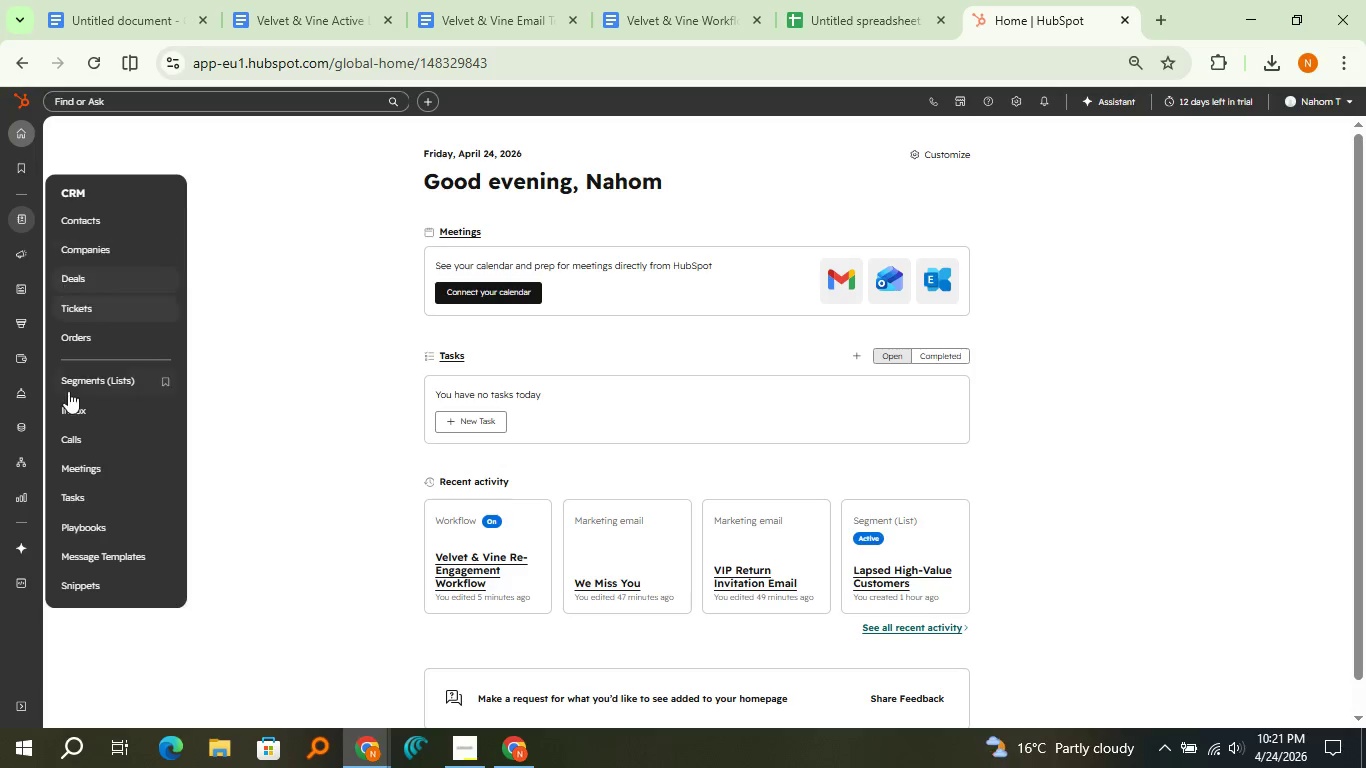 
left_click([64, 489])
 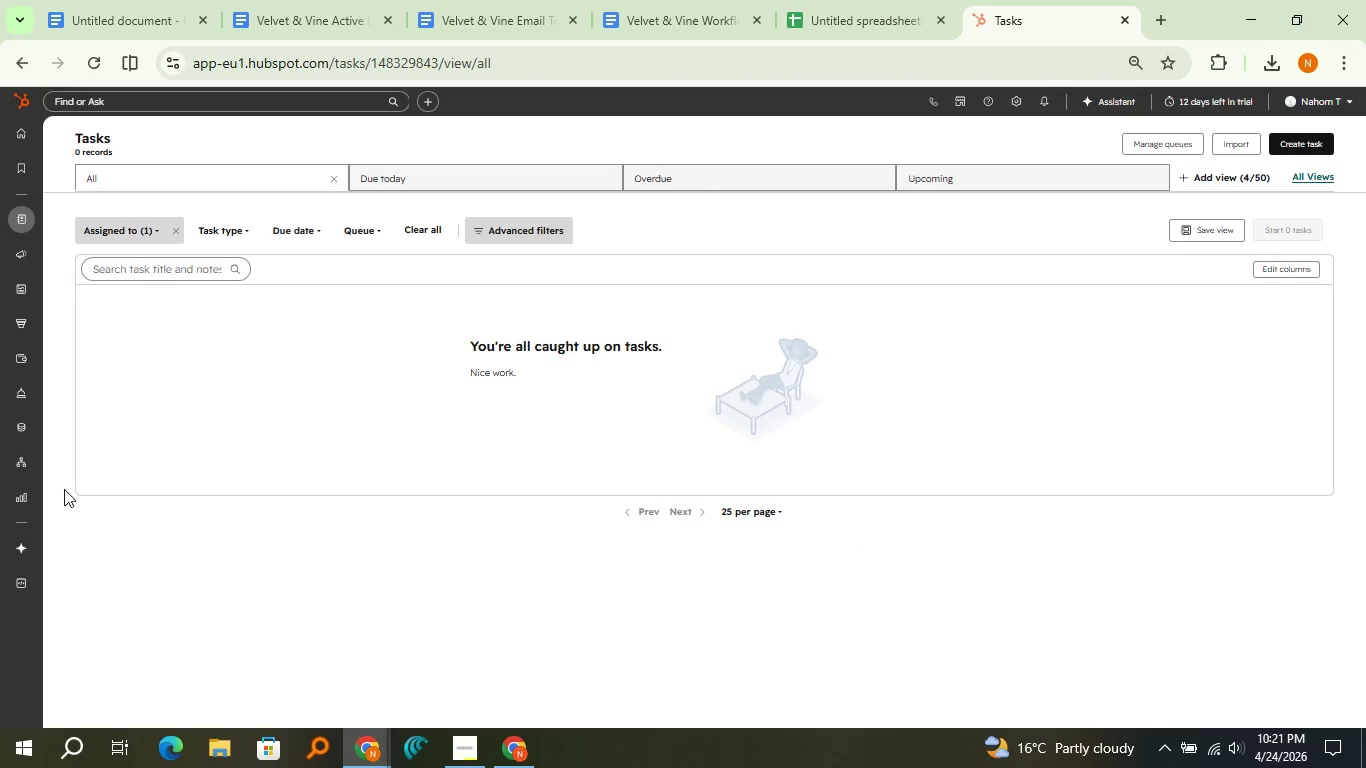 
wait(9.91)
 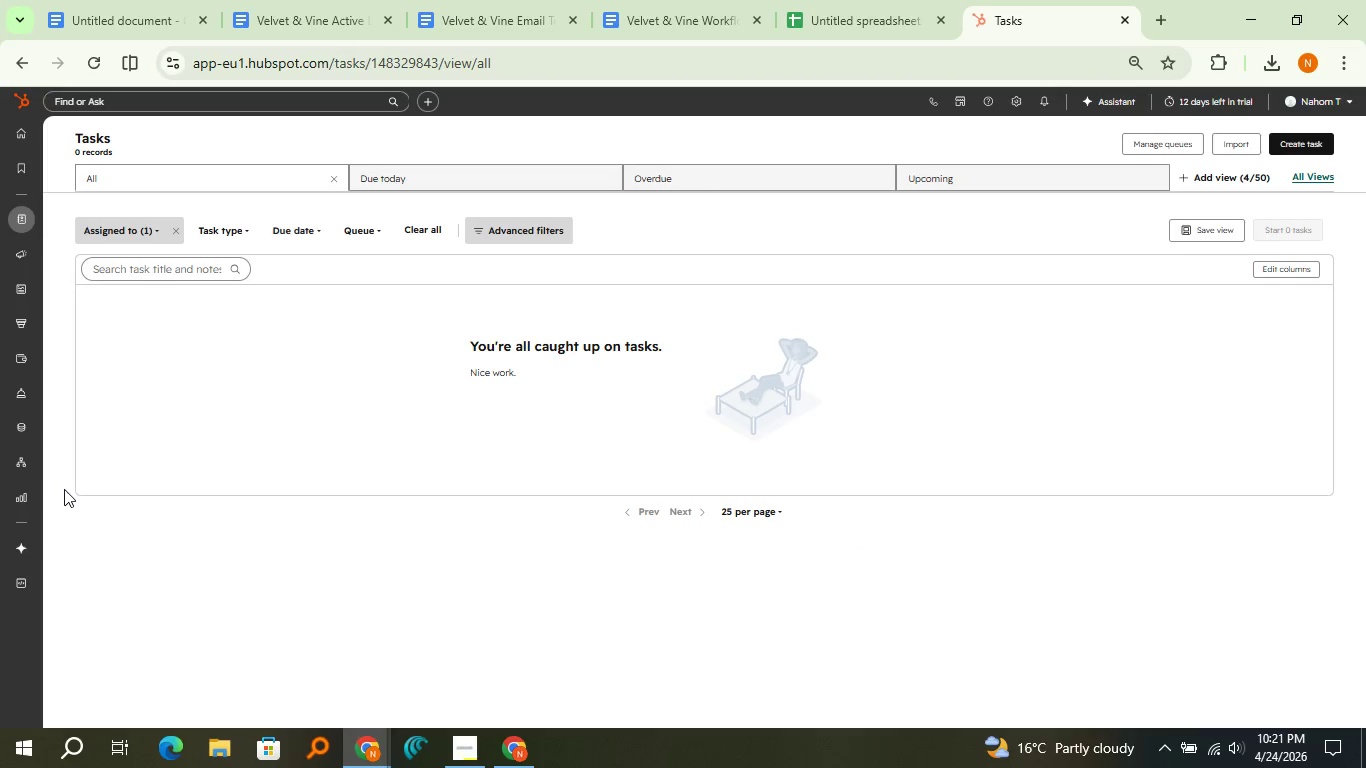 
left_click([559, 175])
 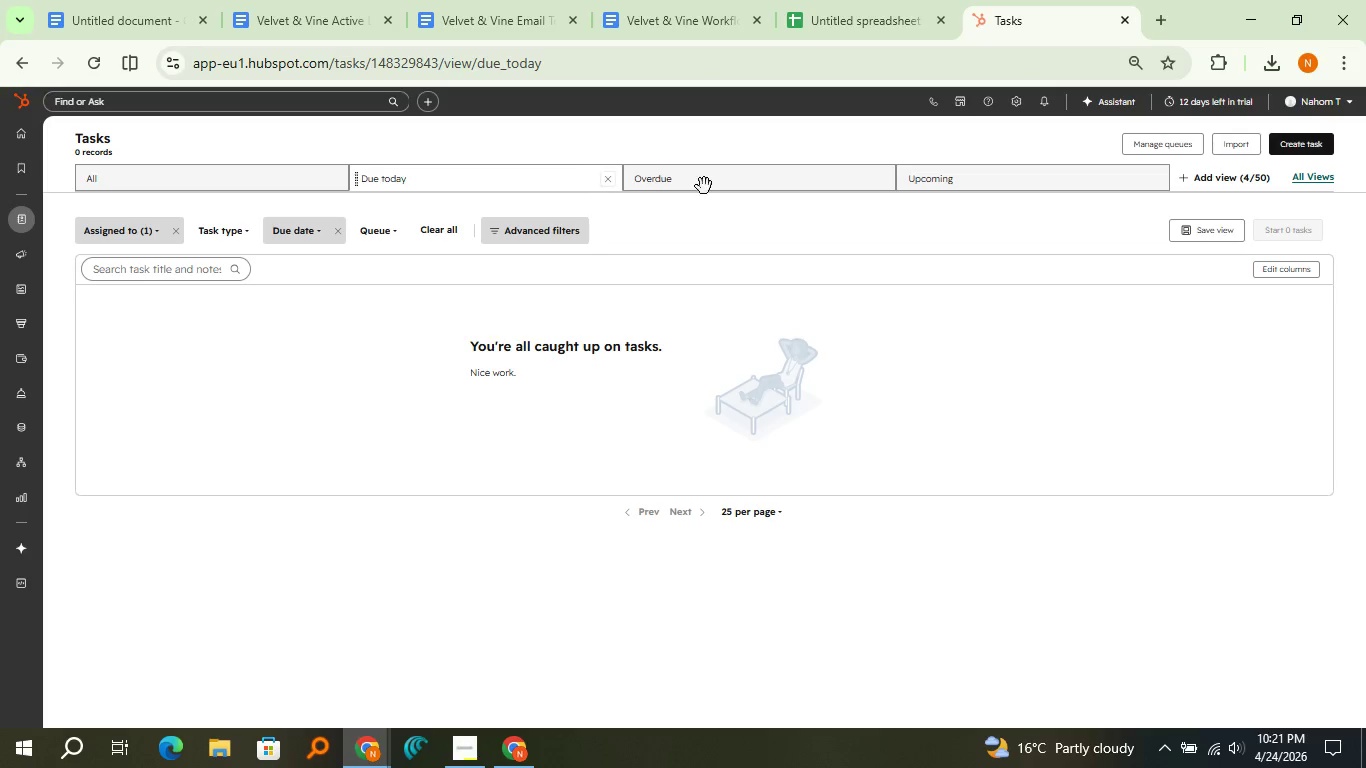 
left_click([706, 186])
 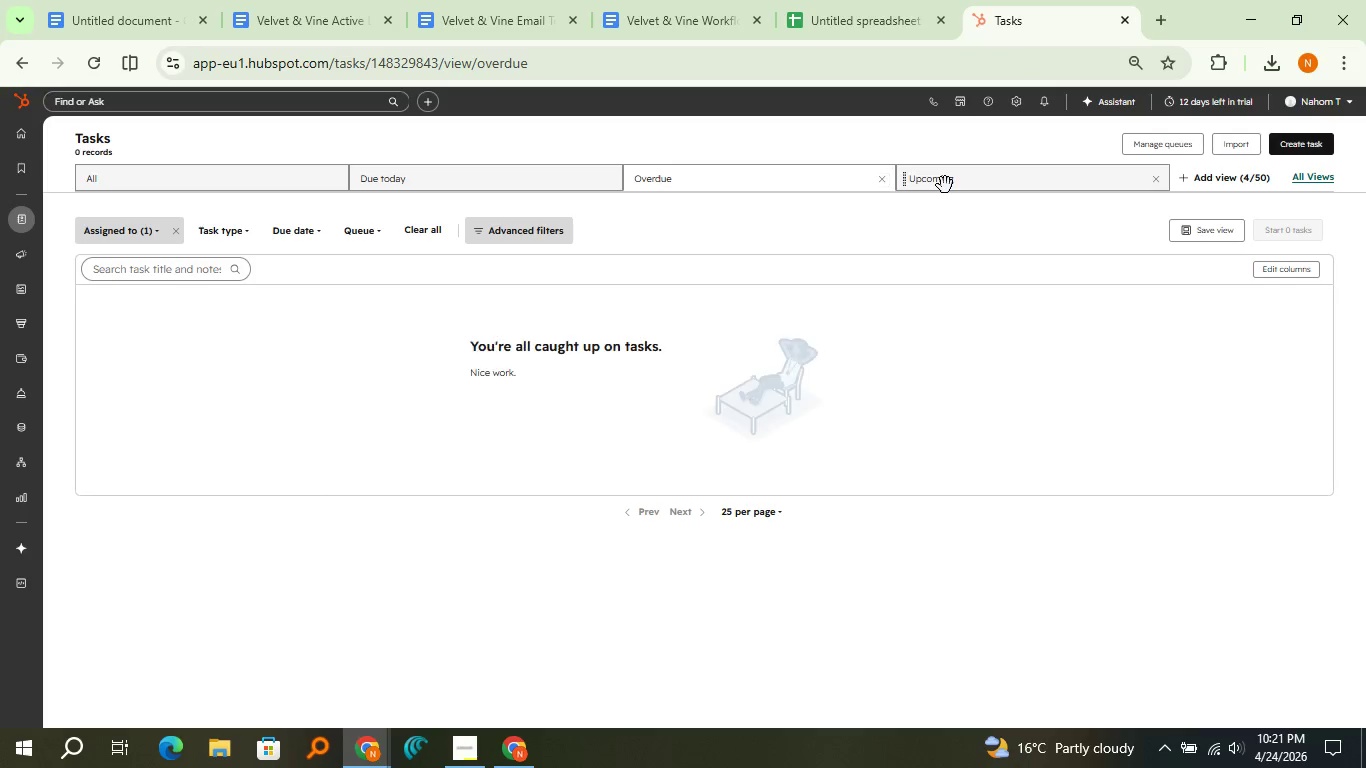 
left_click([945, 185])
 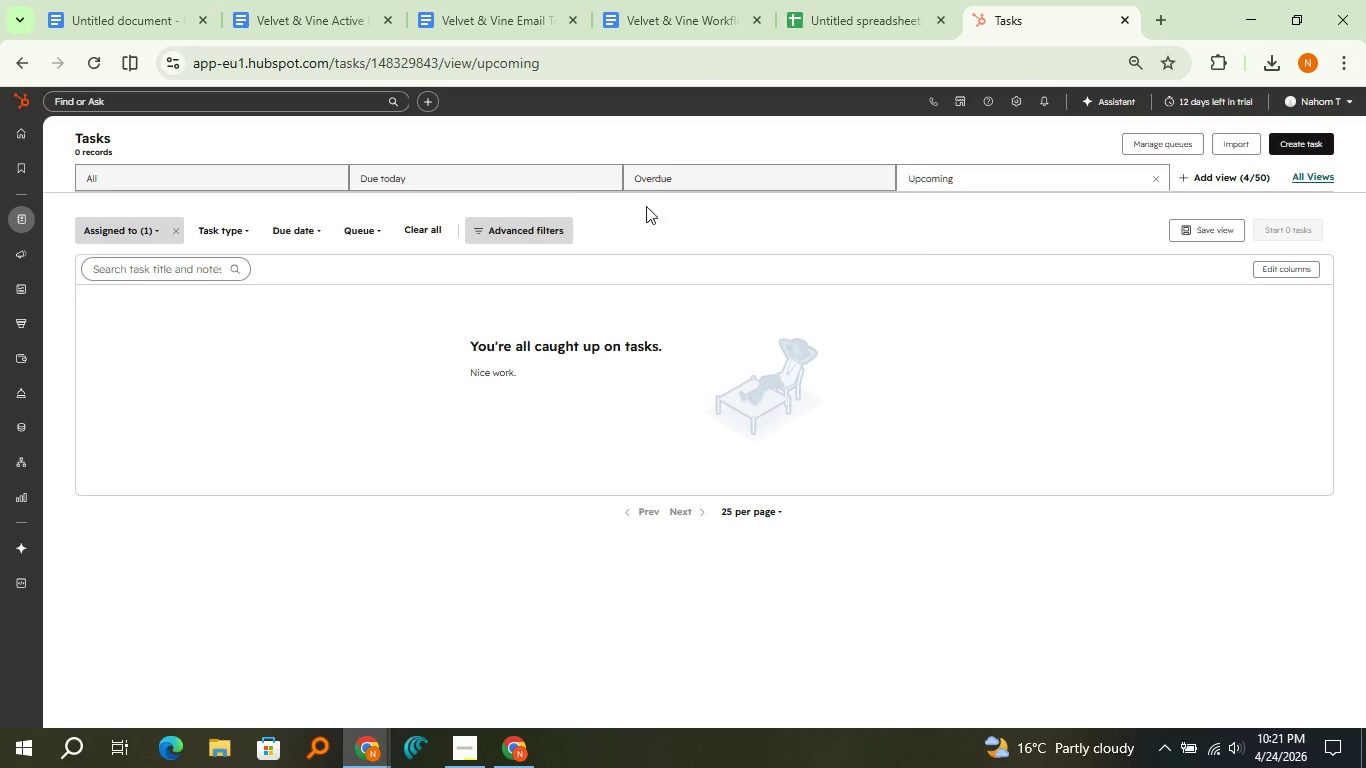 
wait(5.22)
 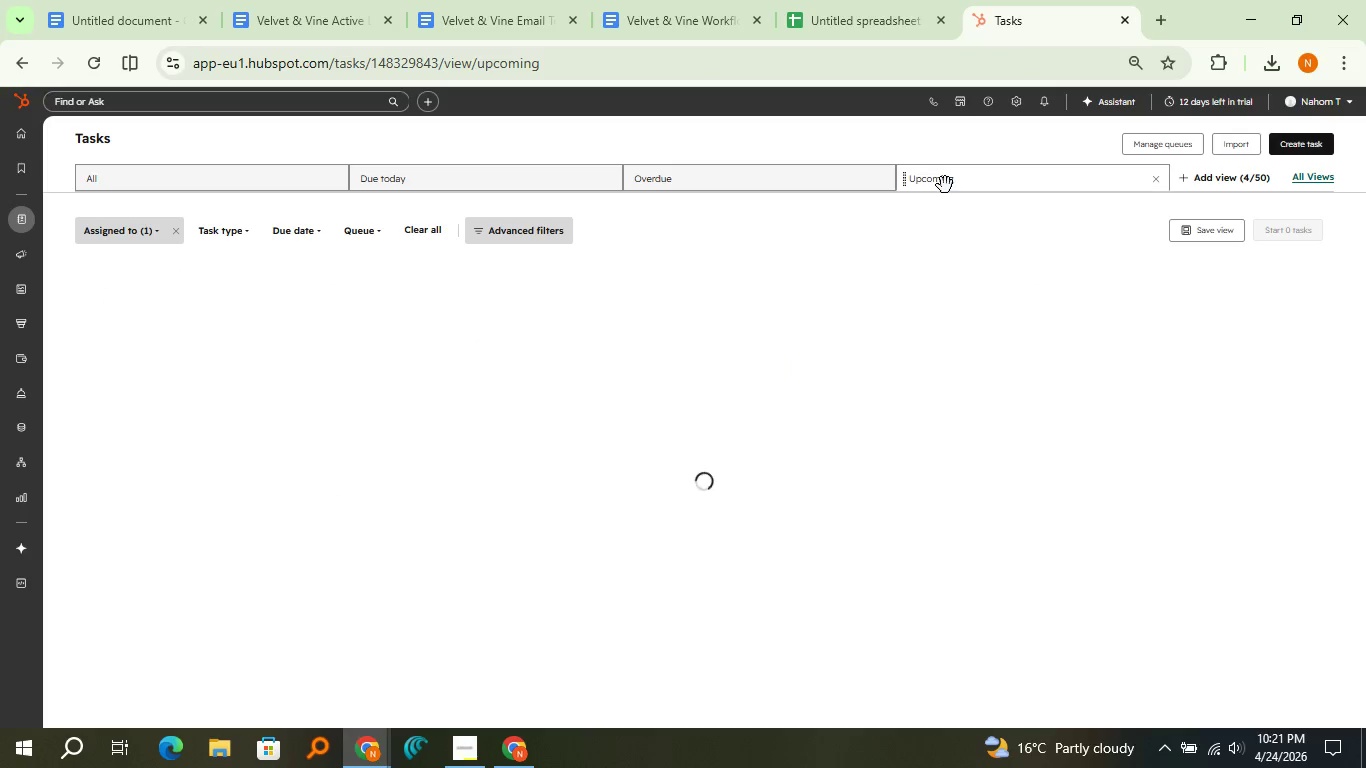 
left_click([214, 170])
 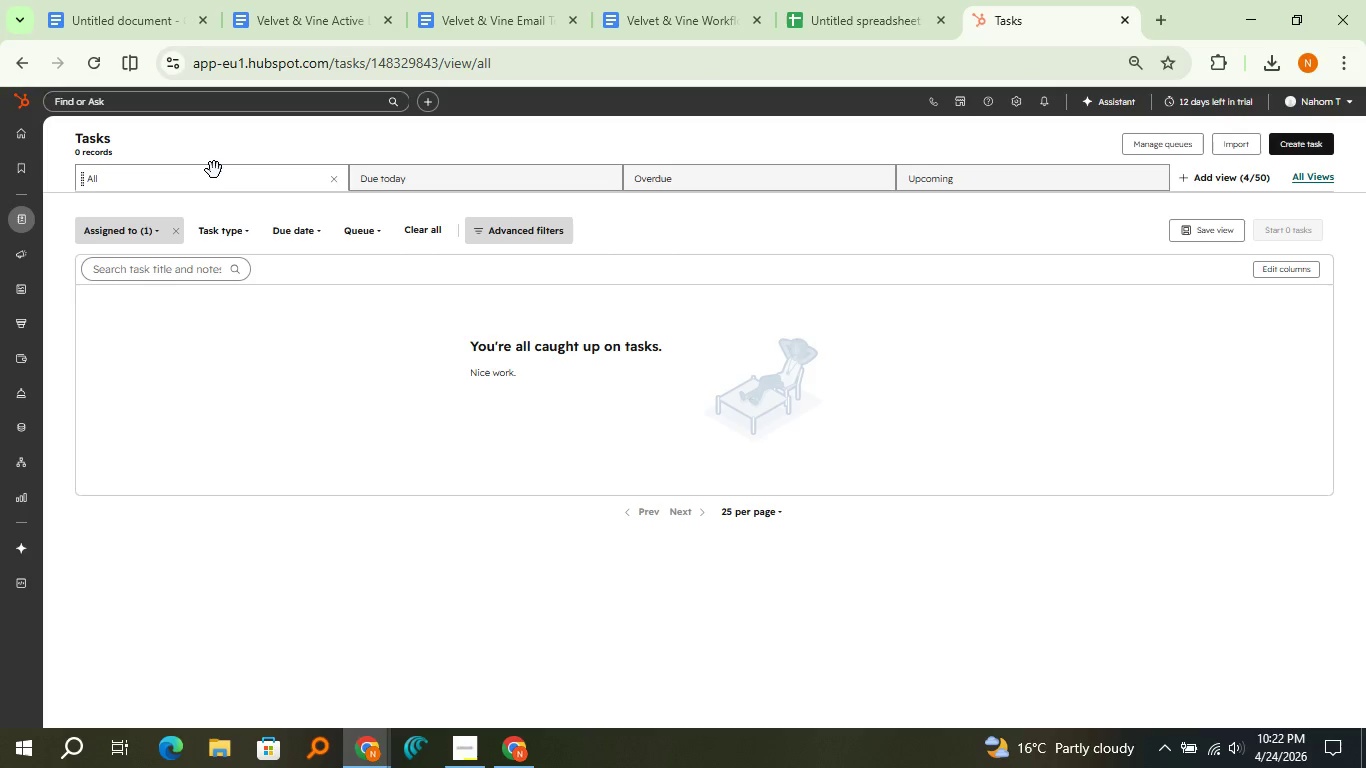 
wait(101.33)
 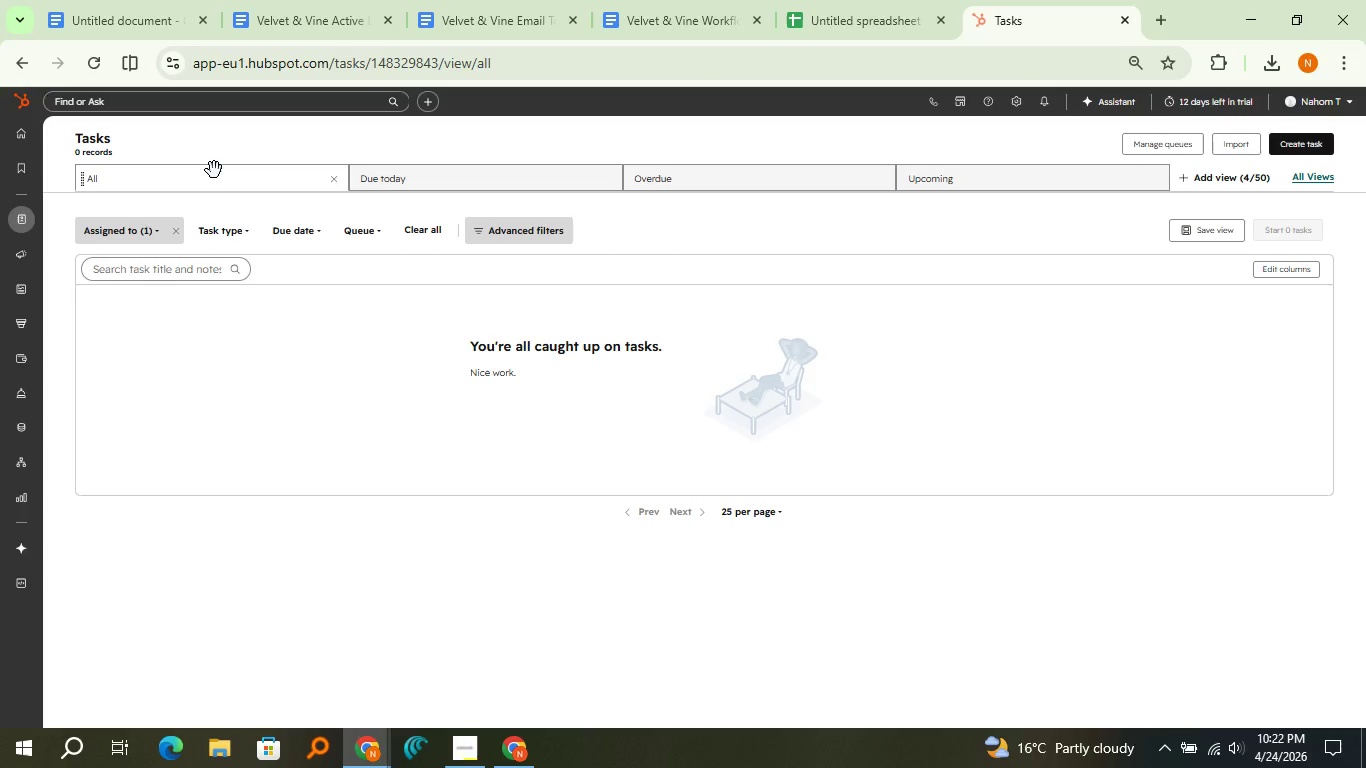 
left_click([58, 489])
 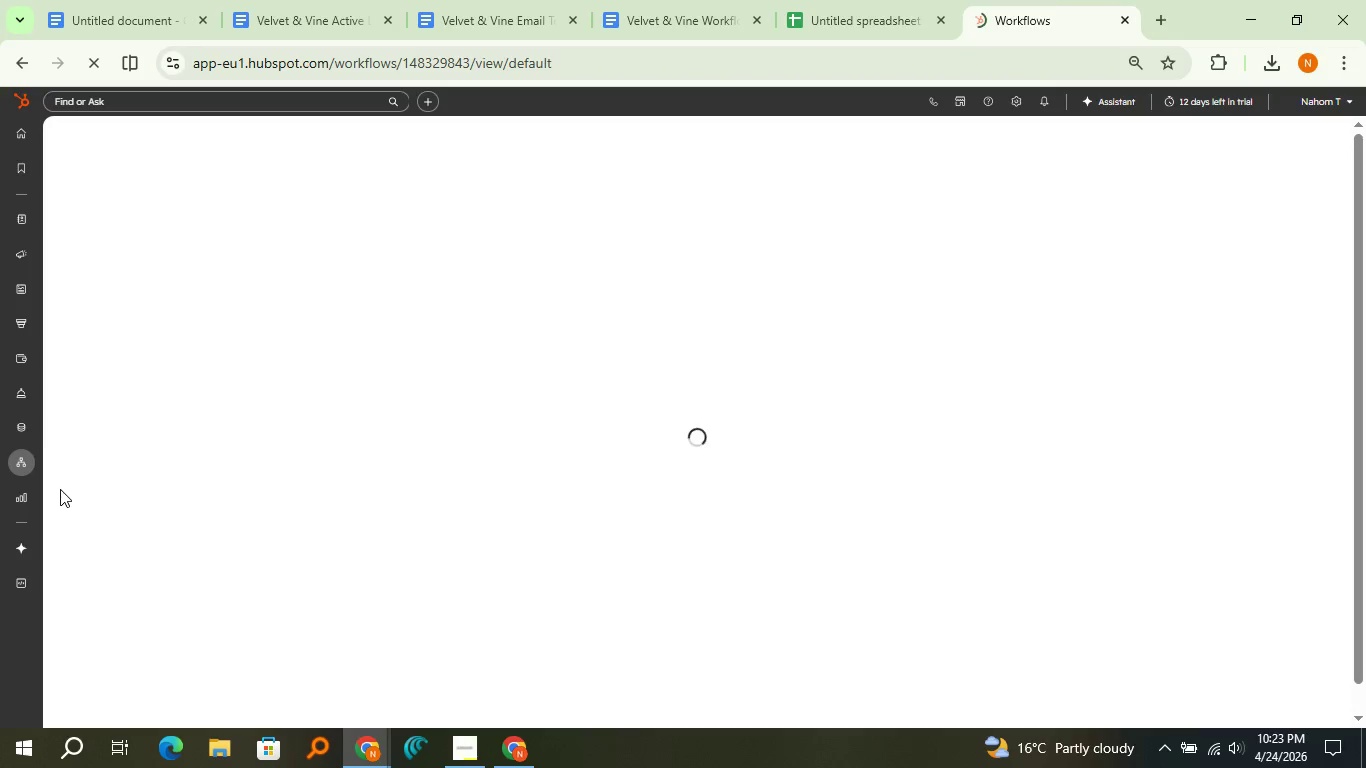 
wait(8.47)
 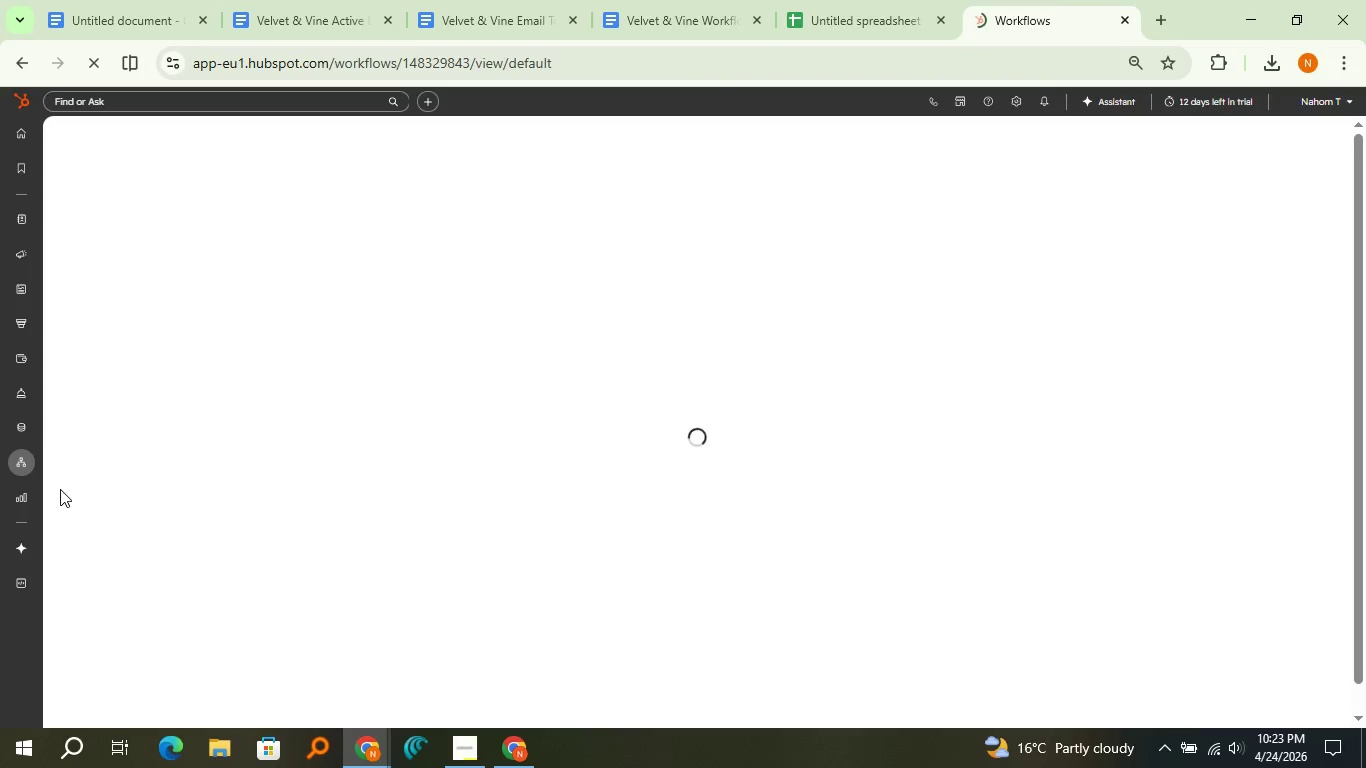 
left_click([139, 609])
 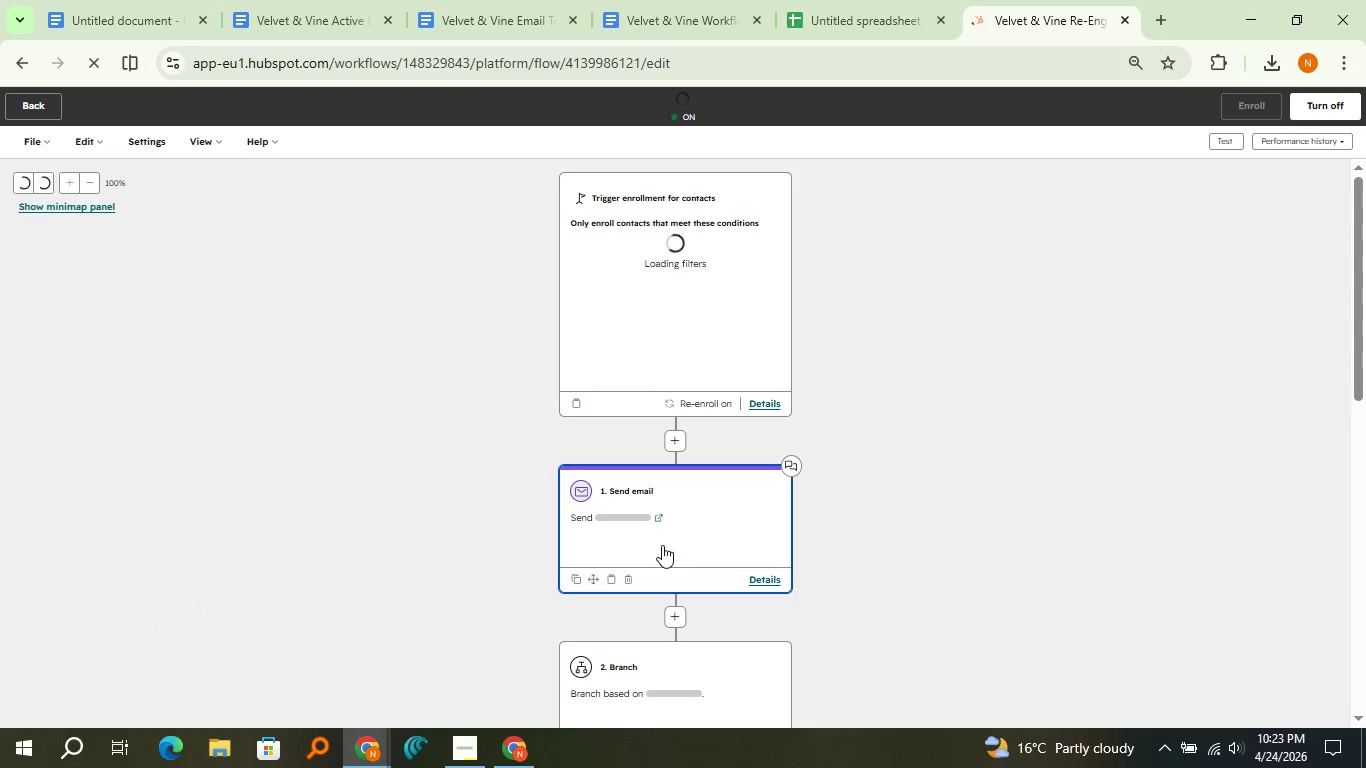 
wait(11.19)
 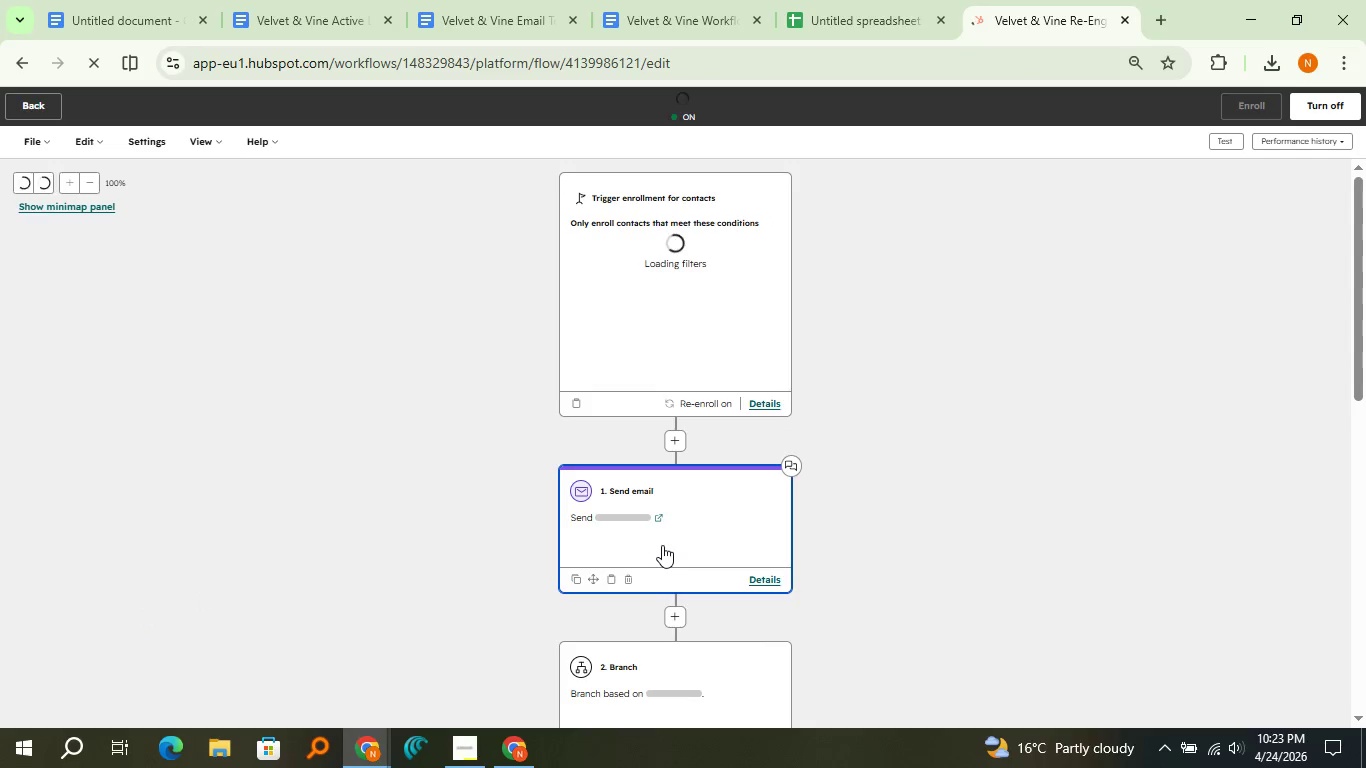 
scroll: coordinate [573, 694], scroll_direction: down, amount: 4.0
 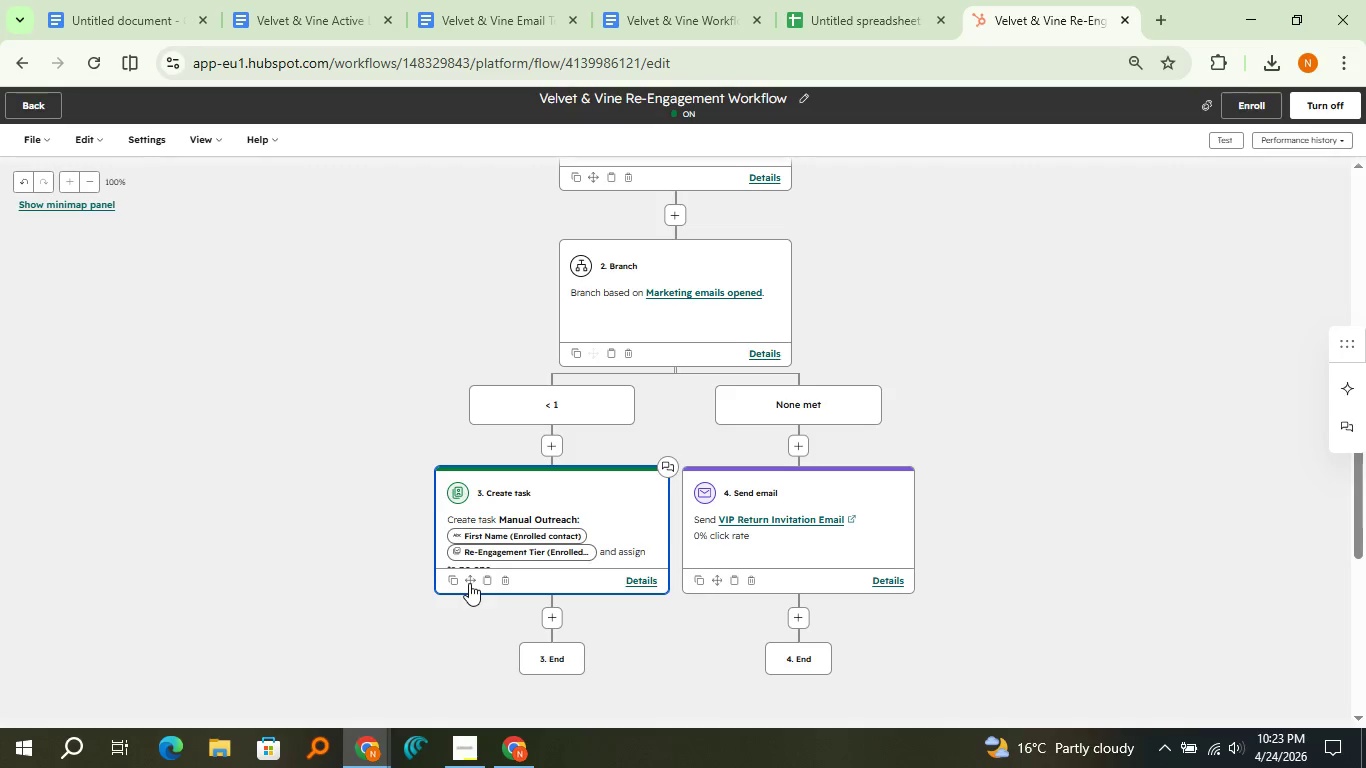 
left_click([469, 583])
 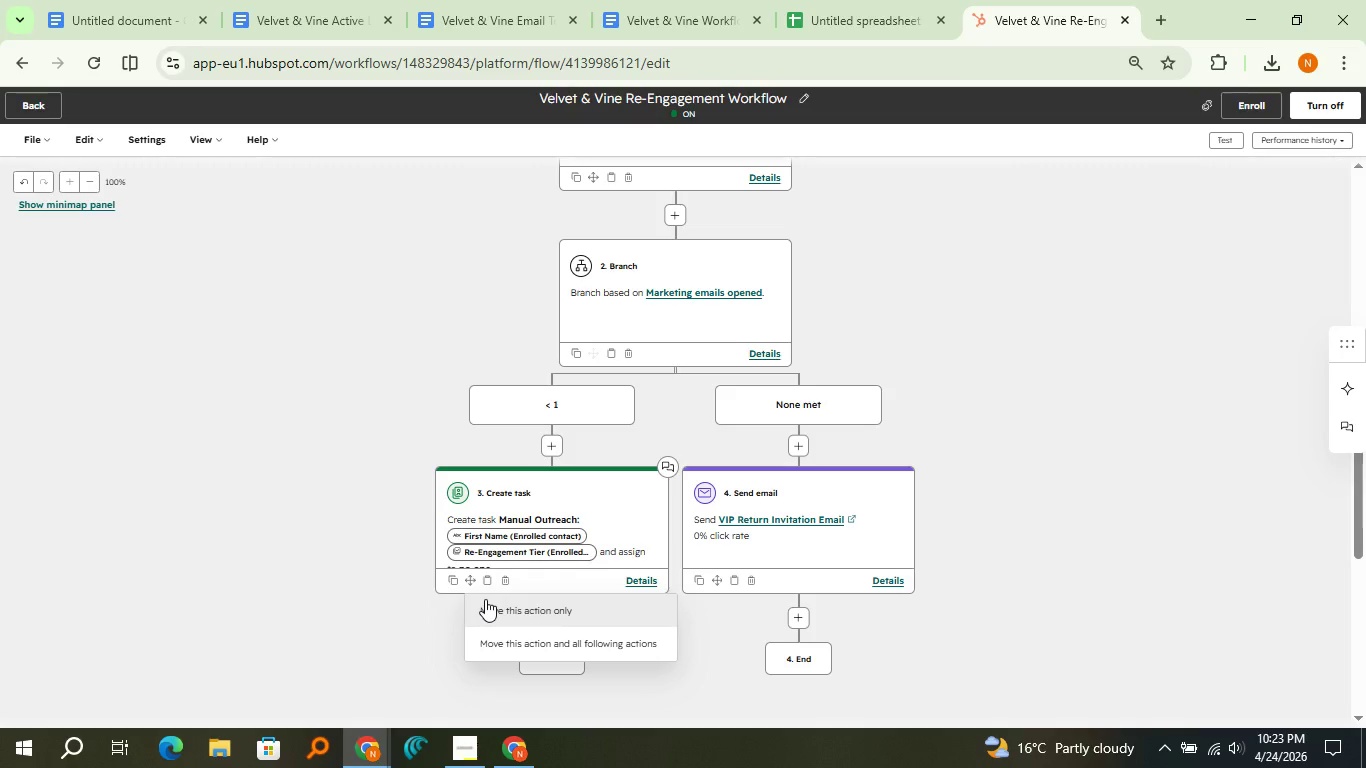 
left_click([485, 599])
 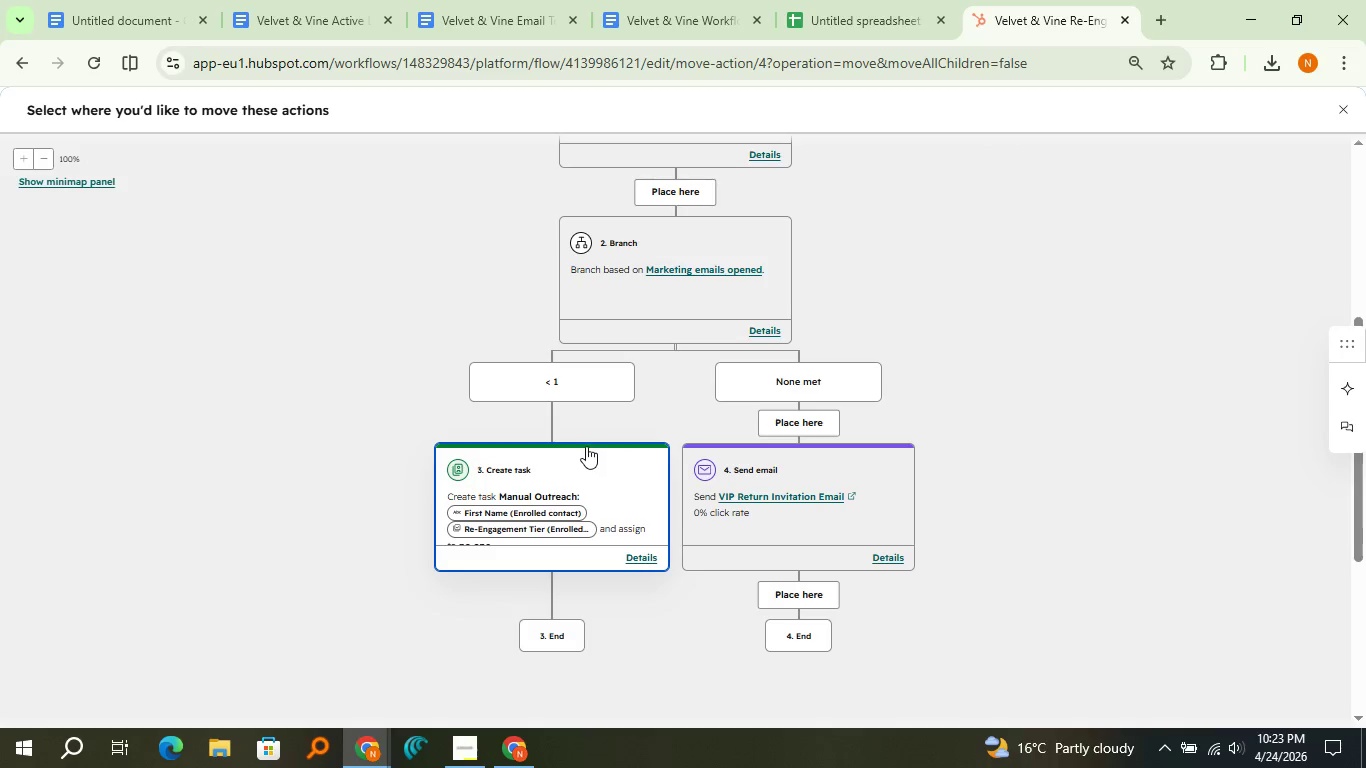 
left_click_drag(start_coordinate=[586, 446], to_coordinate=[481, 412])
 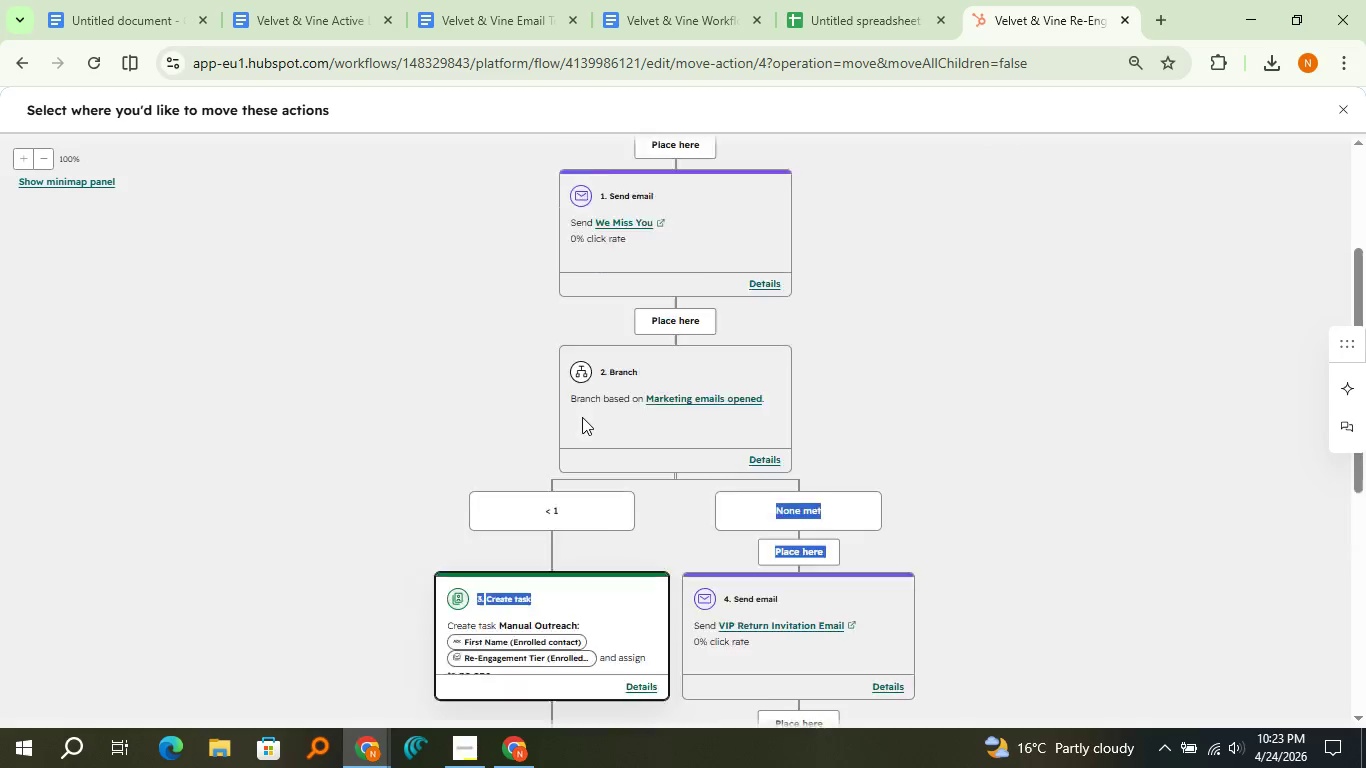 
scroll: coordinate [582, 417], scroll_direction: up, amount: 3.0
 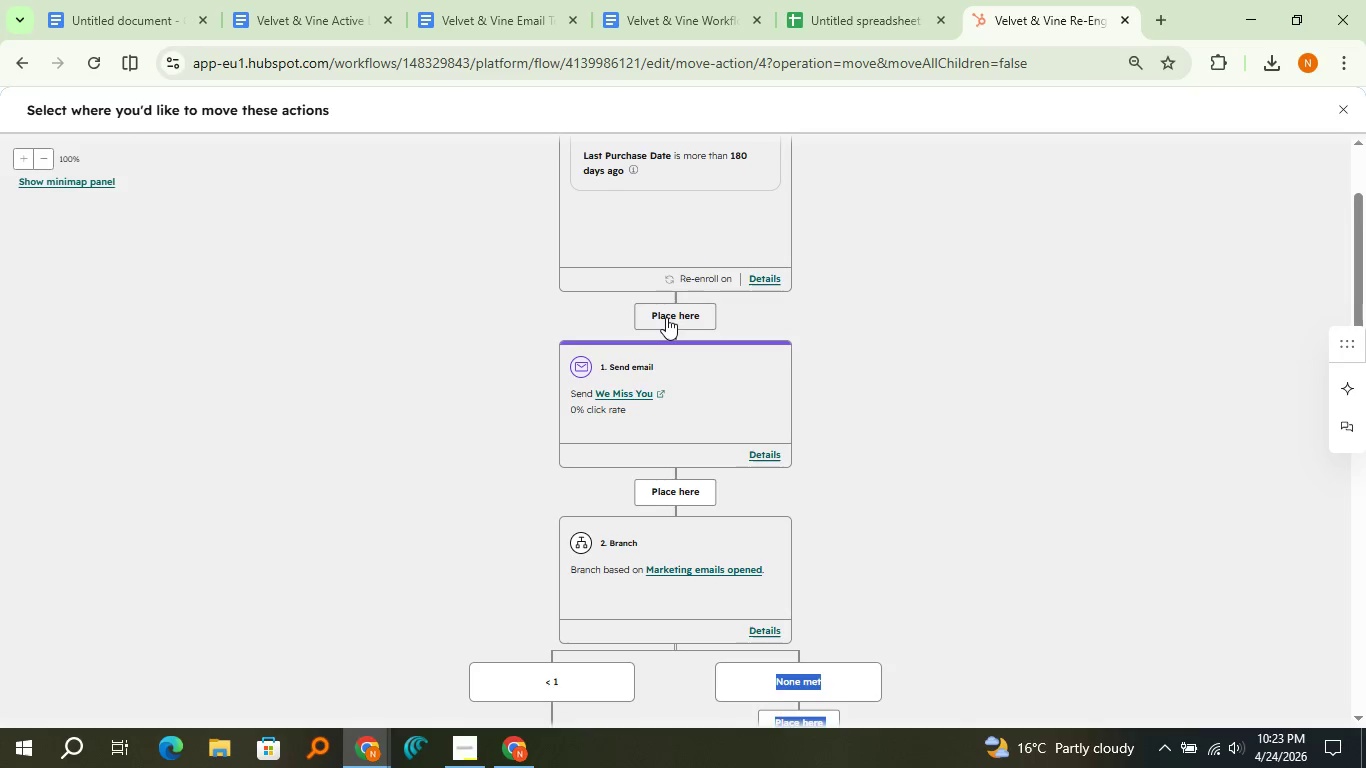 
left_click([666, 317])
 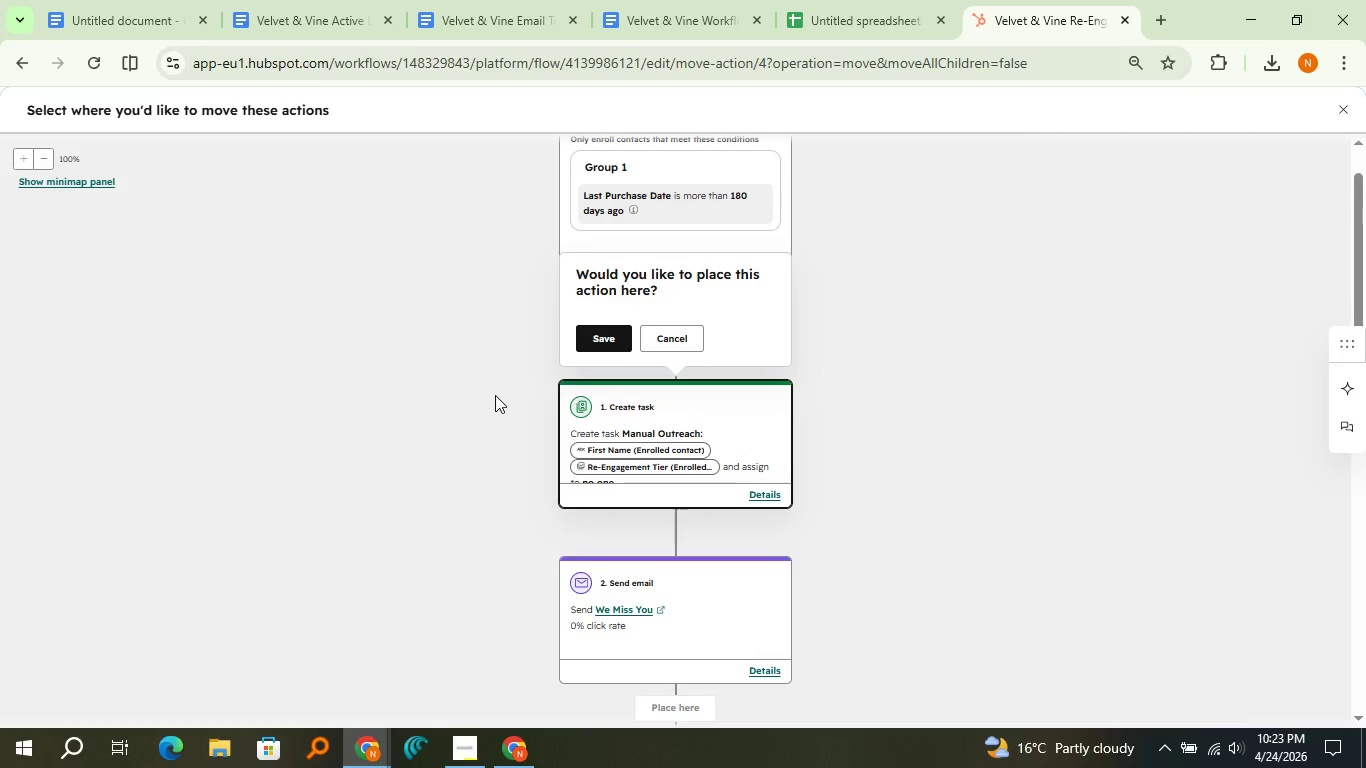 
scroll: coordinate [495, 395], scroll_direction: up, amount: 2.0
 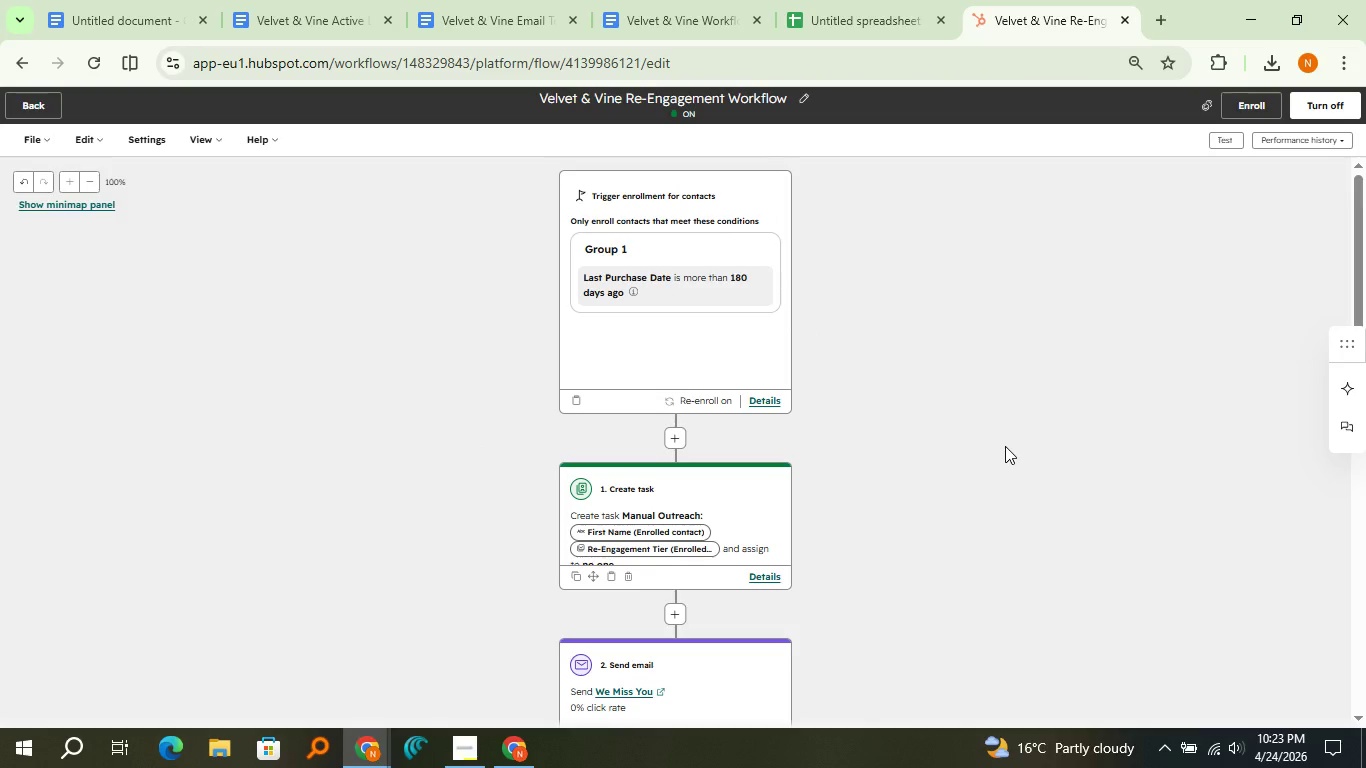 
wait(14.78)
 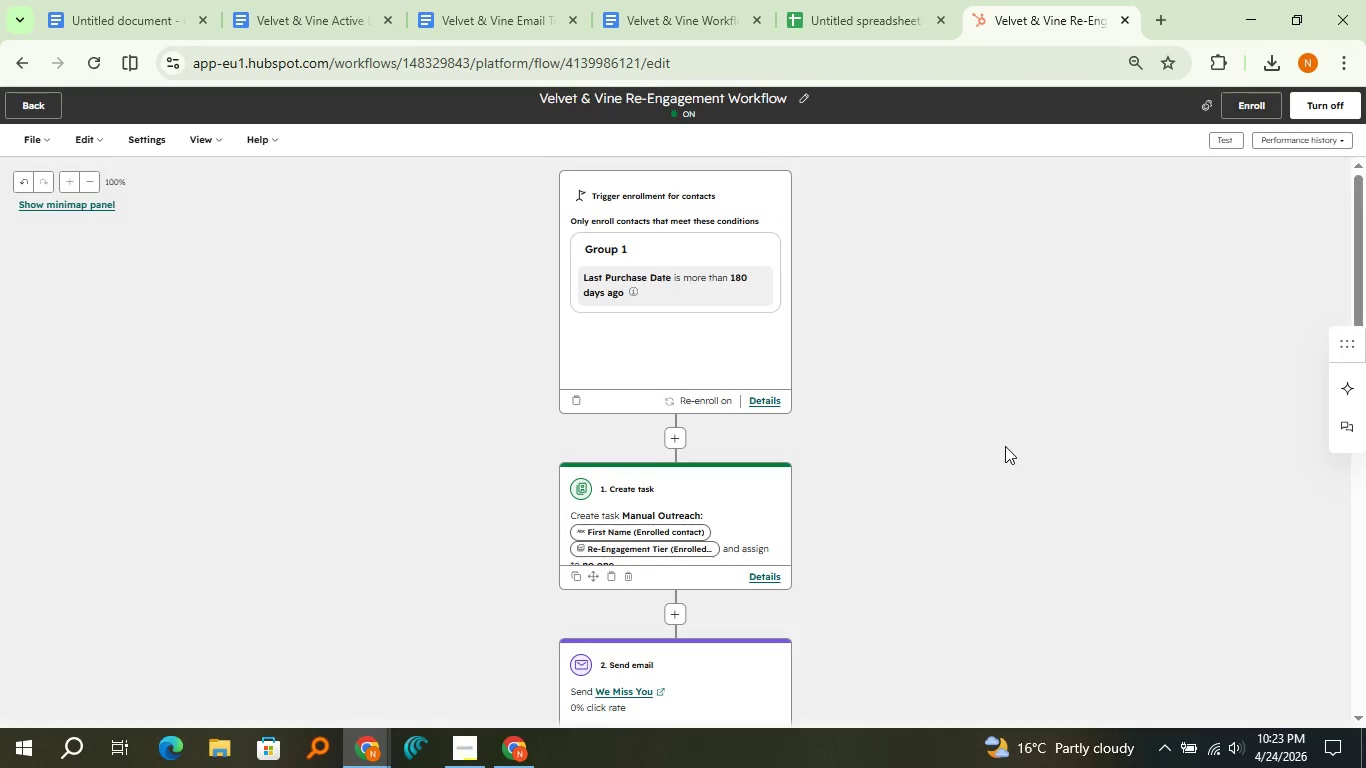 
scroll: coordinate [1005, 446], scroll_direction: none, amount: 0.0
 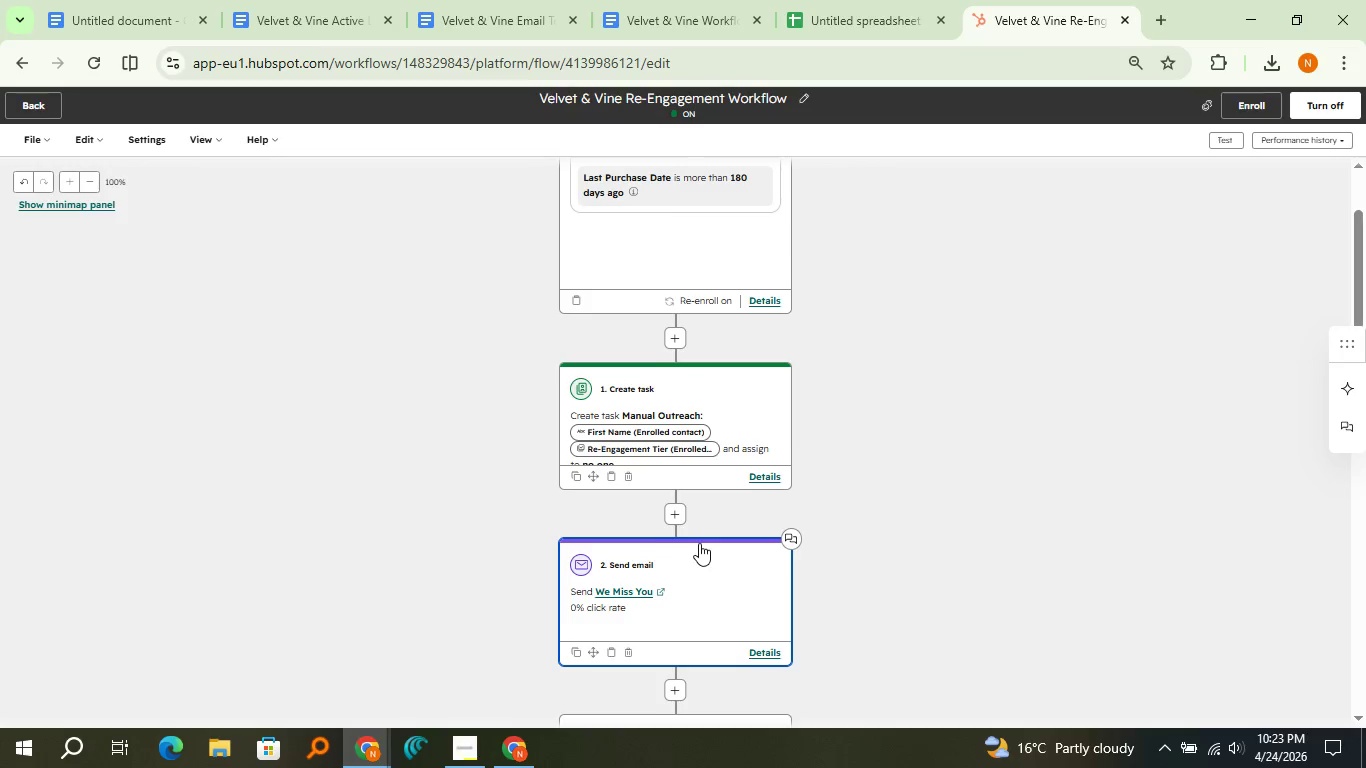 
scroll: coordinate [699, 543], scroll_direction: down, amount: 1.0
 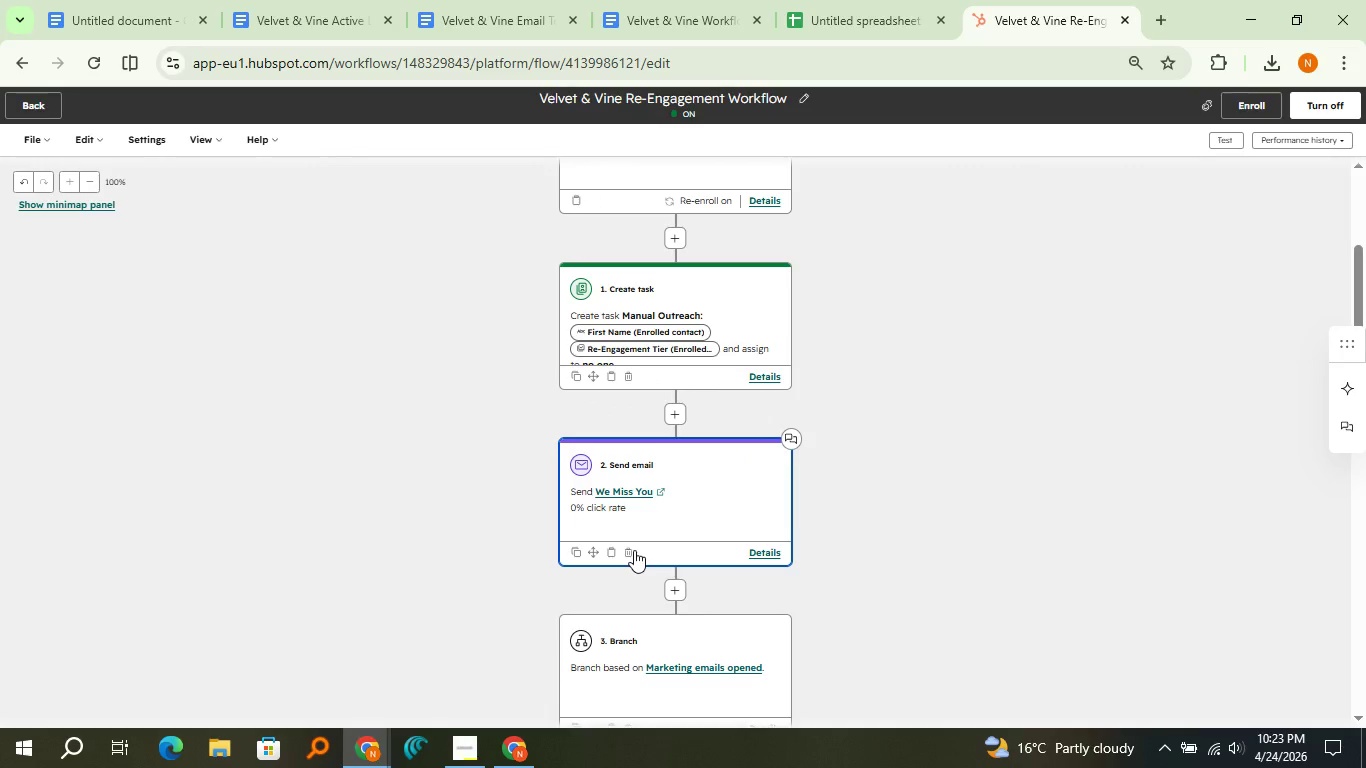 
scroll: coordinate [634, 550], scroll_direction: up, amount: 5.0
 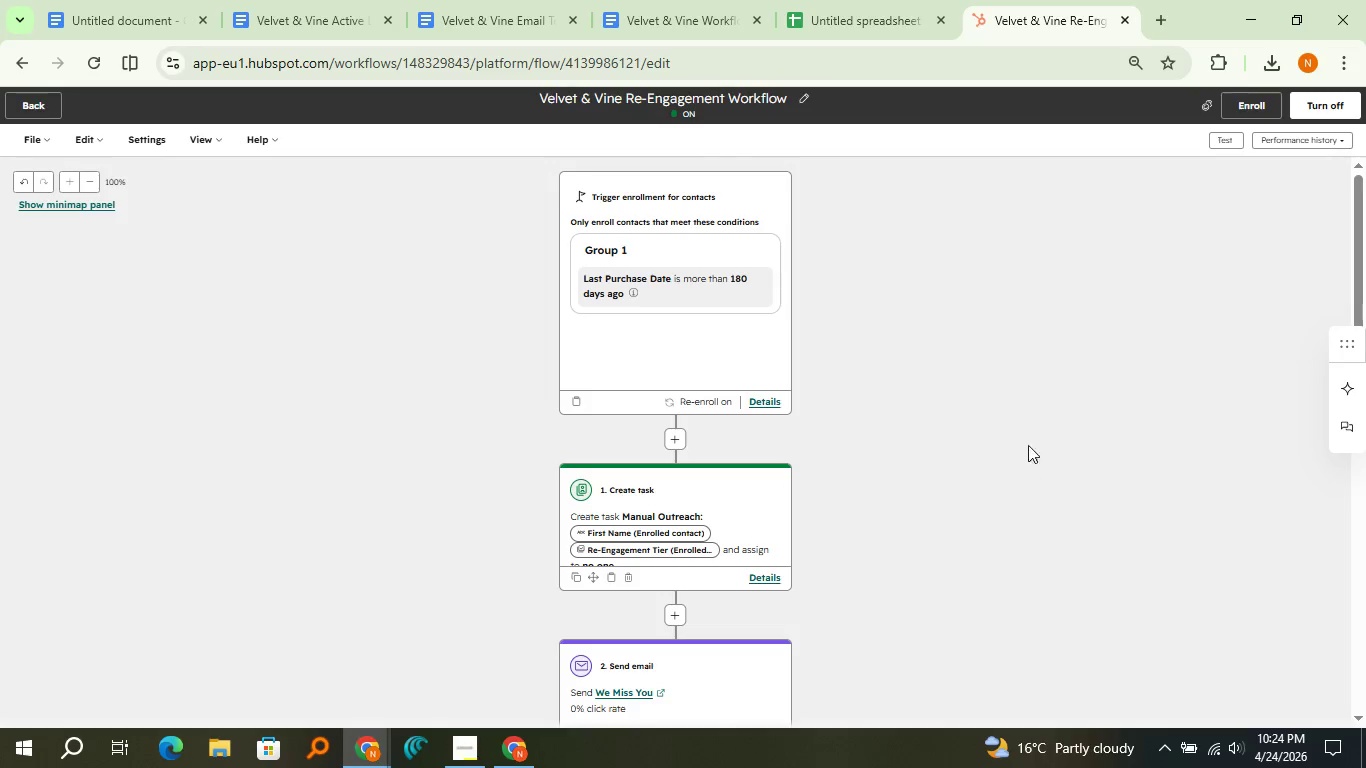 
left_click([1306, 103])
 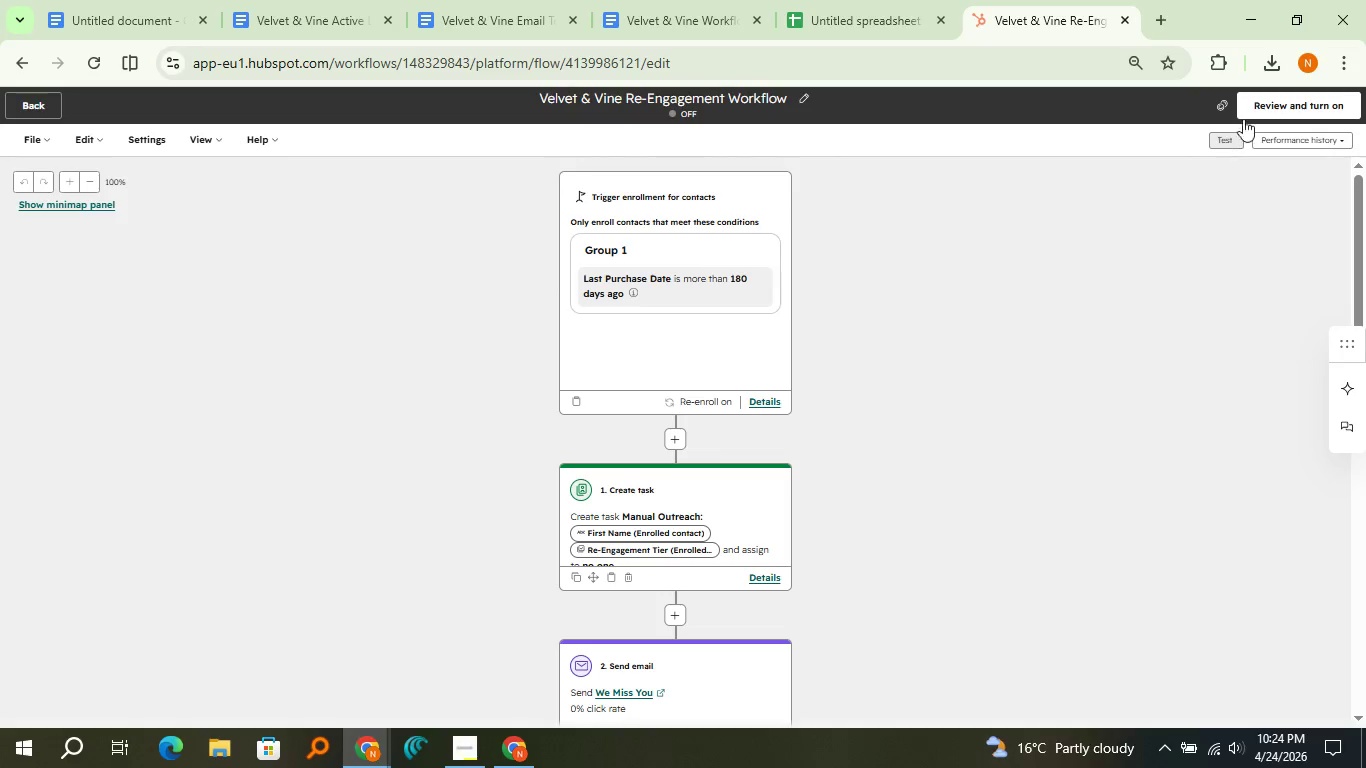 
left_click([1259, 107])
 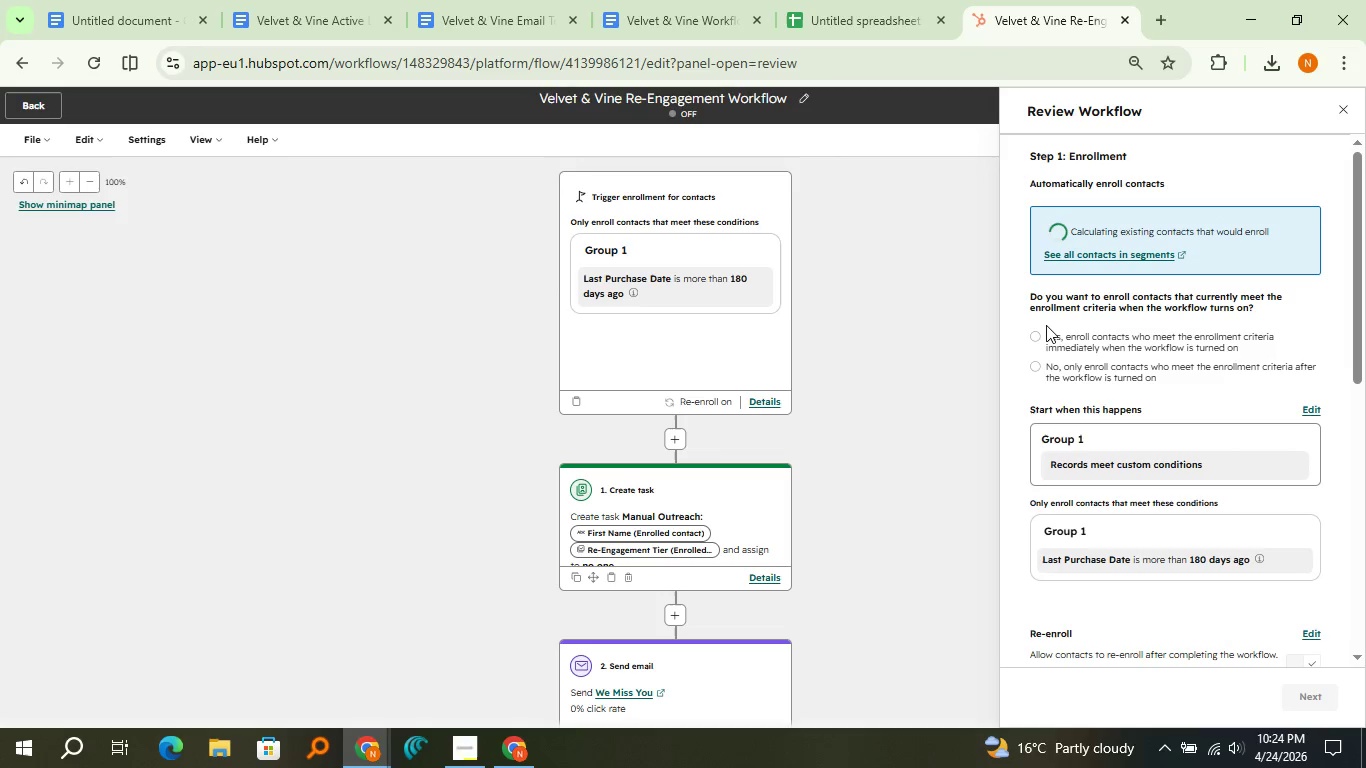 
left_click([1047, 332])
 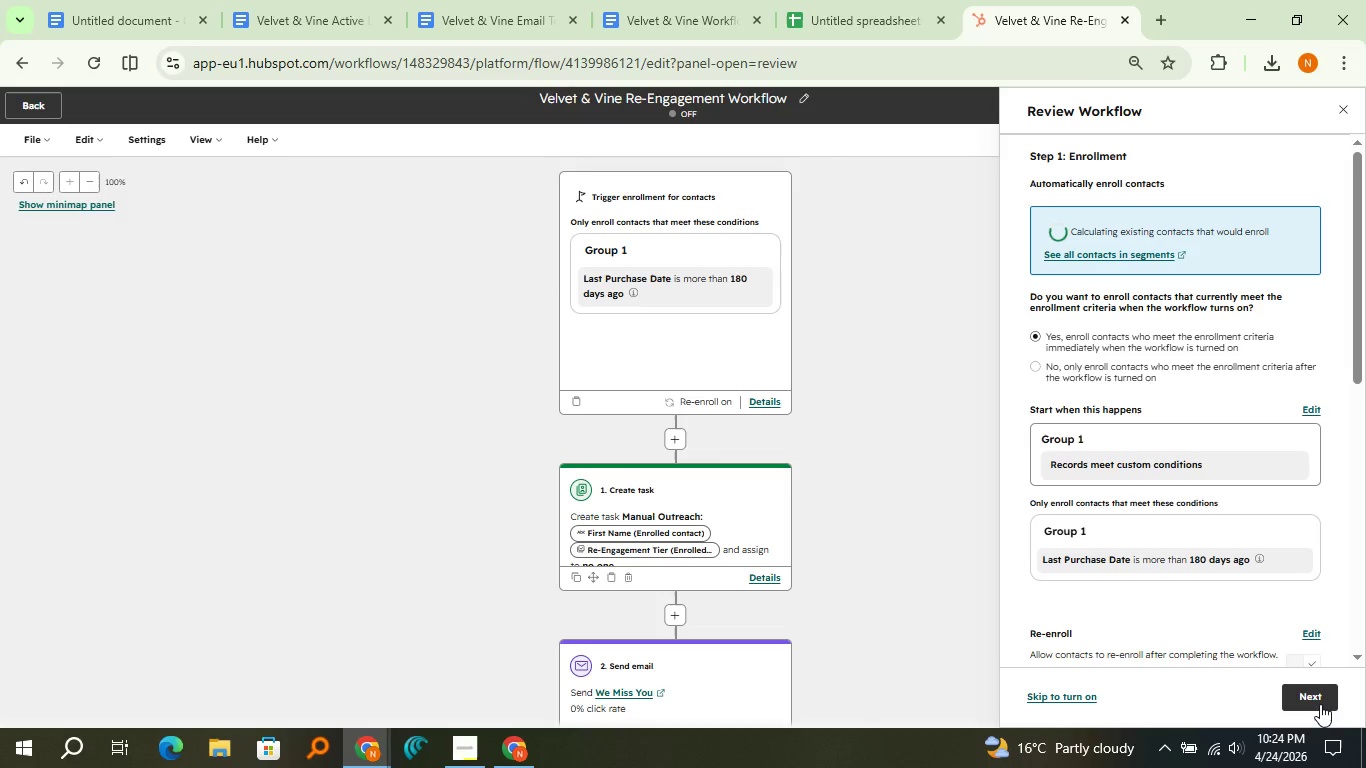 
wait(9.0)
 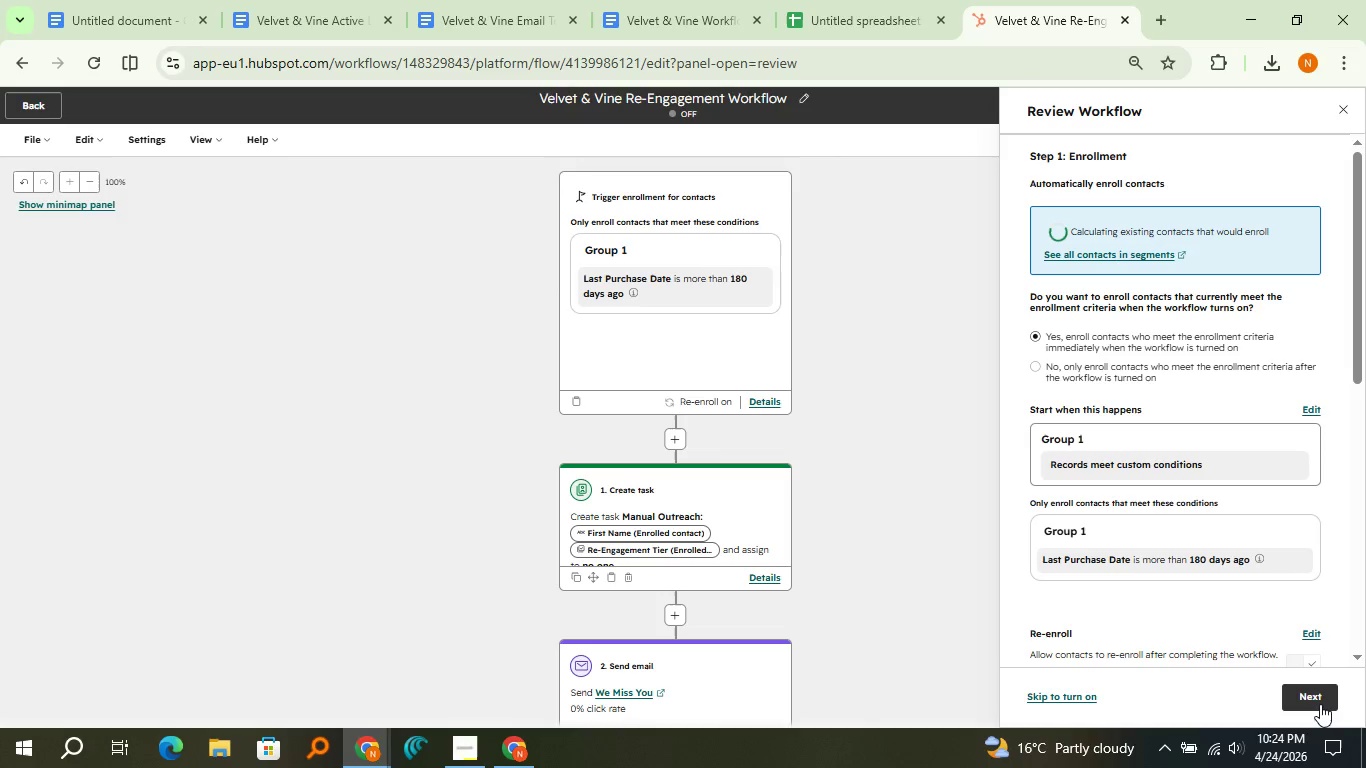 
left_click([1320, 704])
 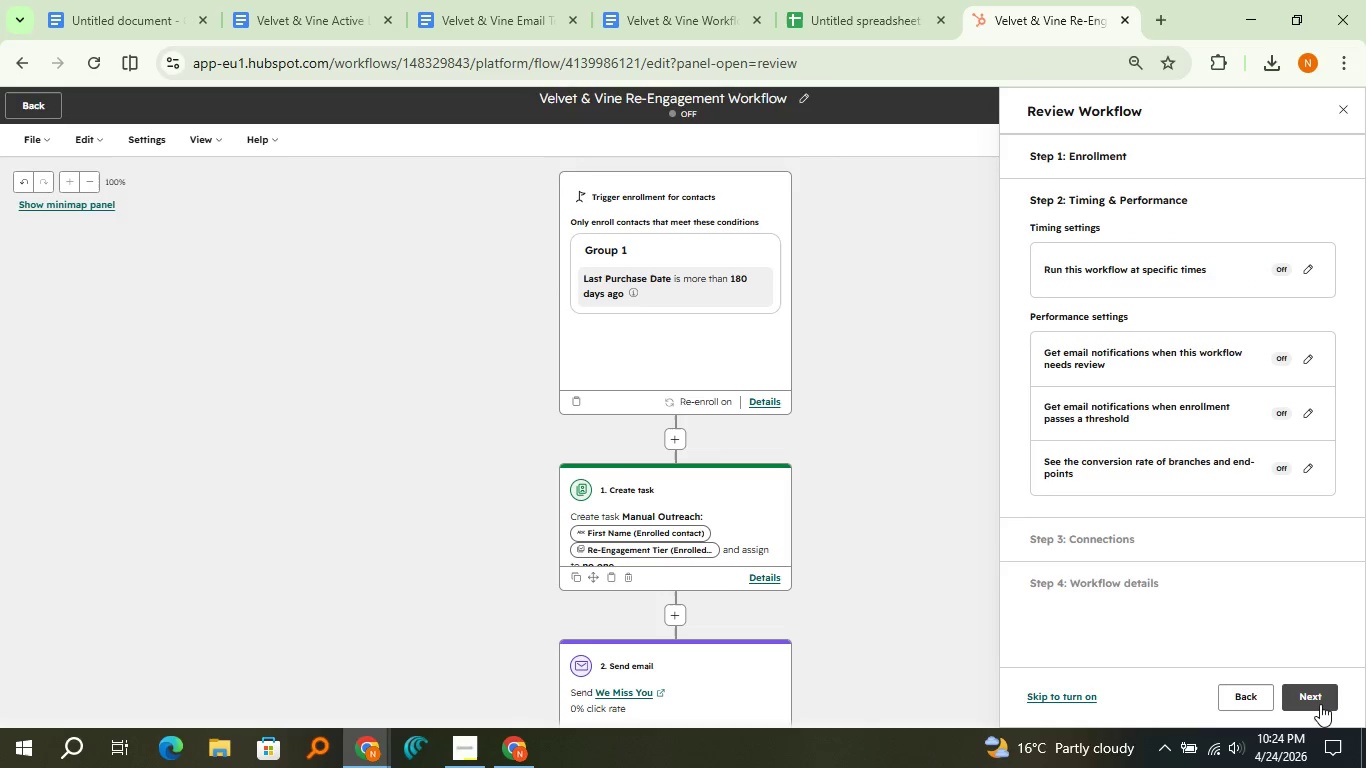 
left_click([1320, 704])
 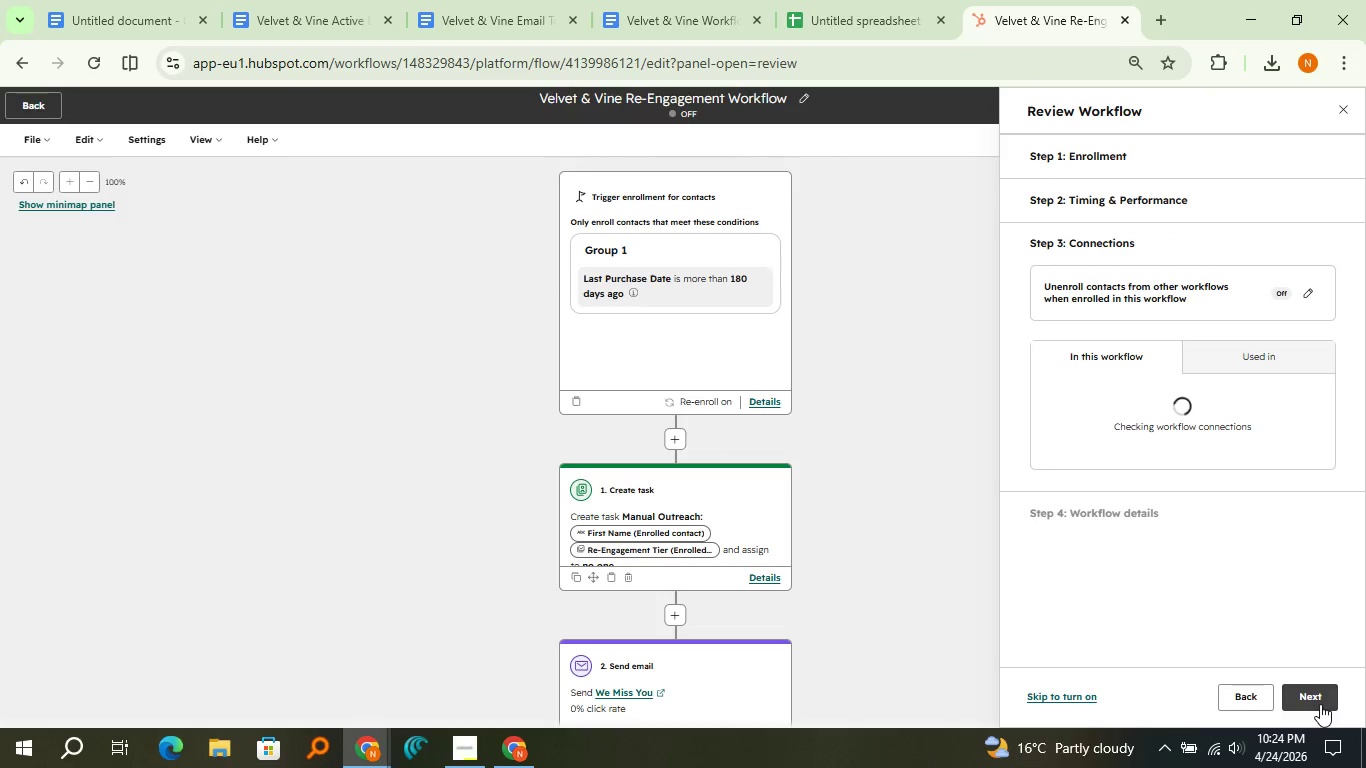 
double_click([1320, 704])
 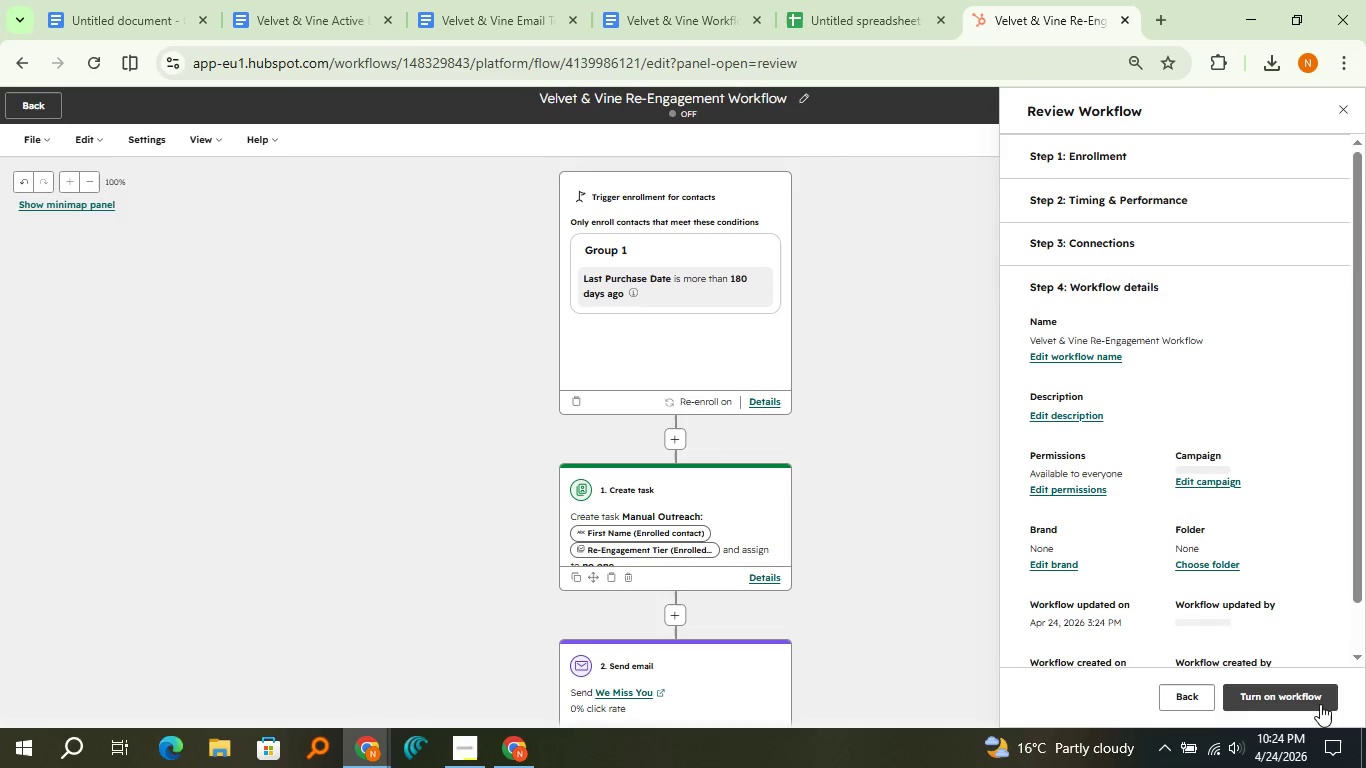 
left_click([1320, 704])
 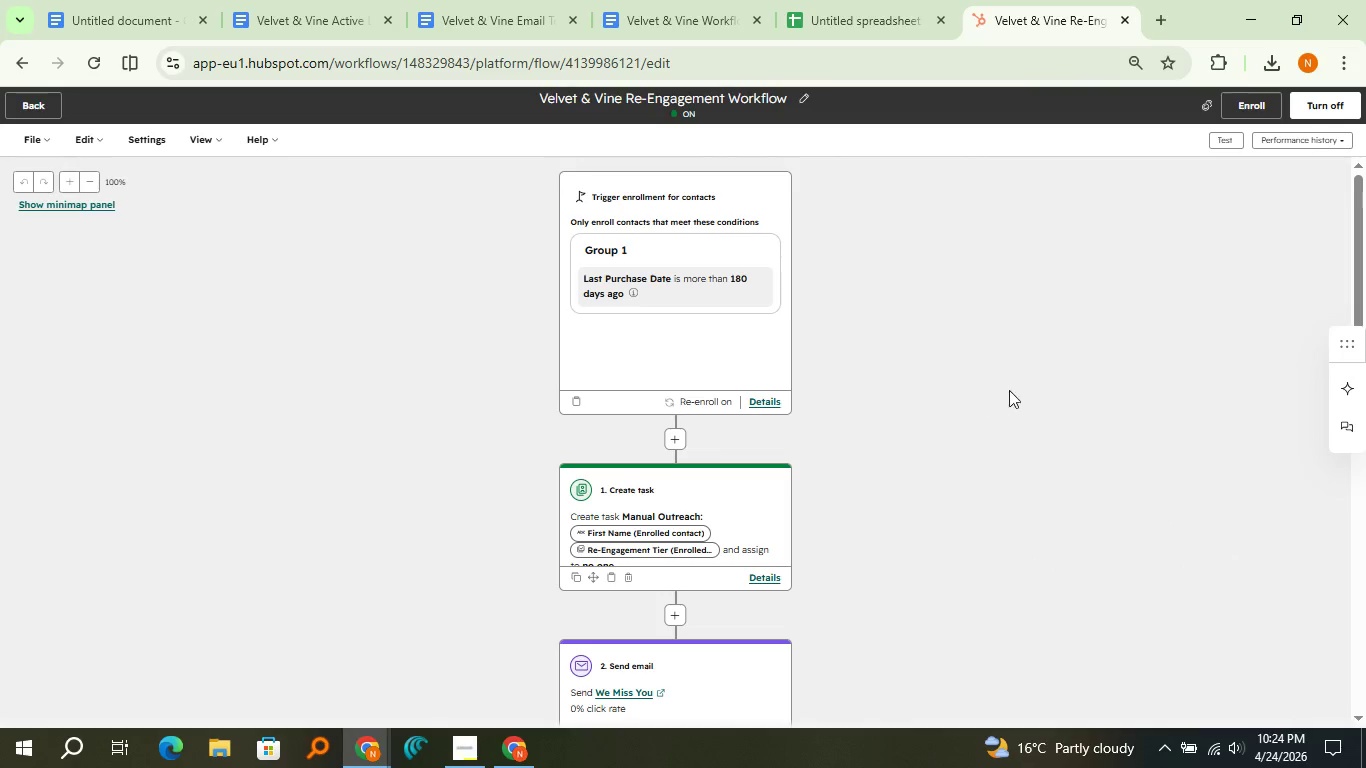 
left_click([1244, 110])
 